 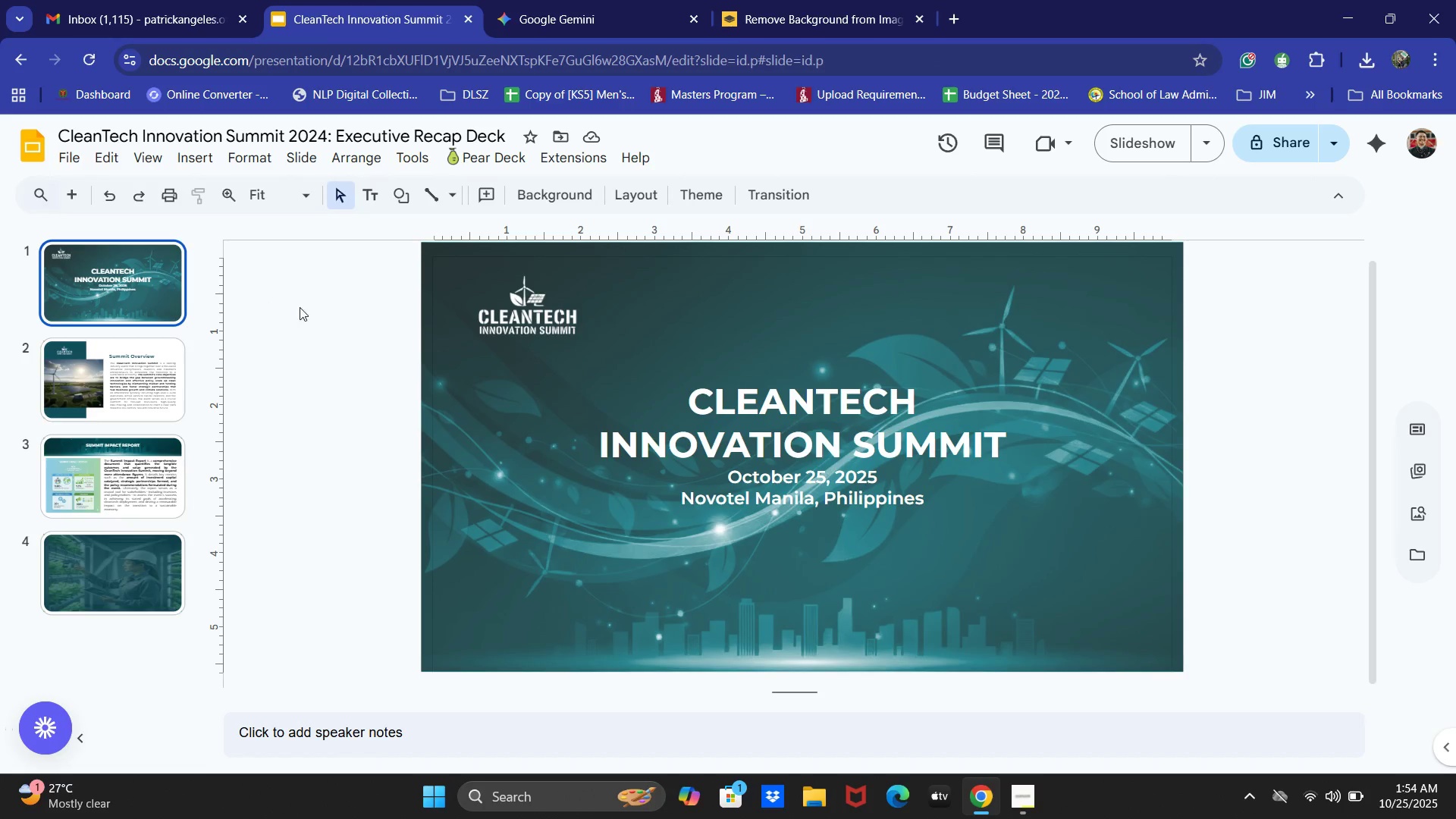 
left_click([540, 280])
 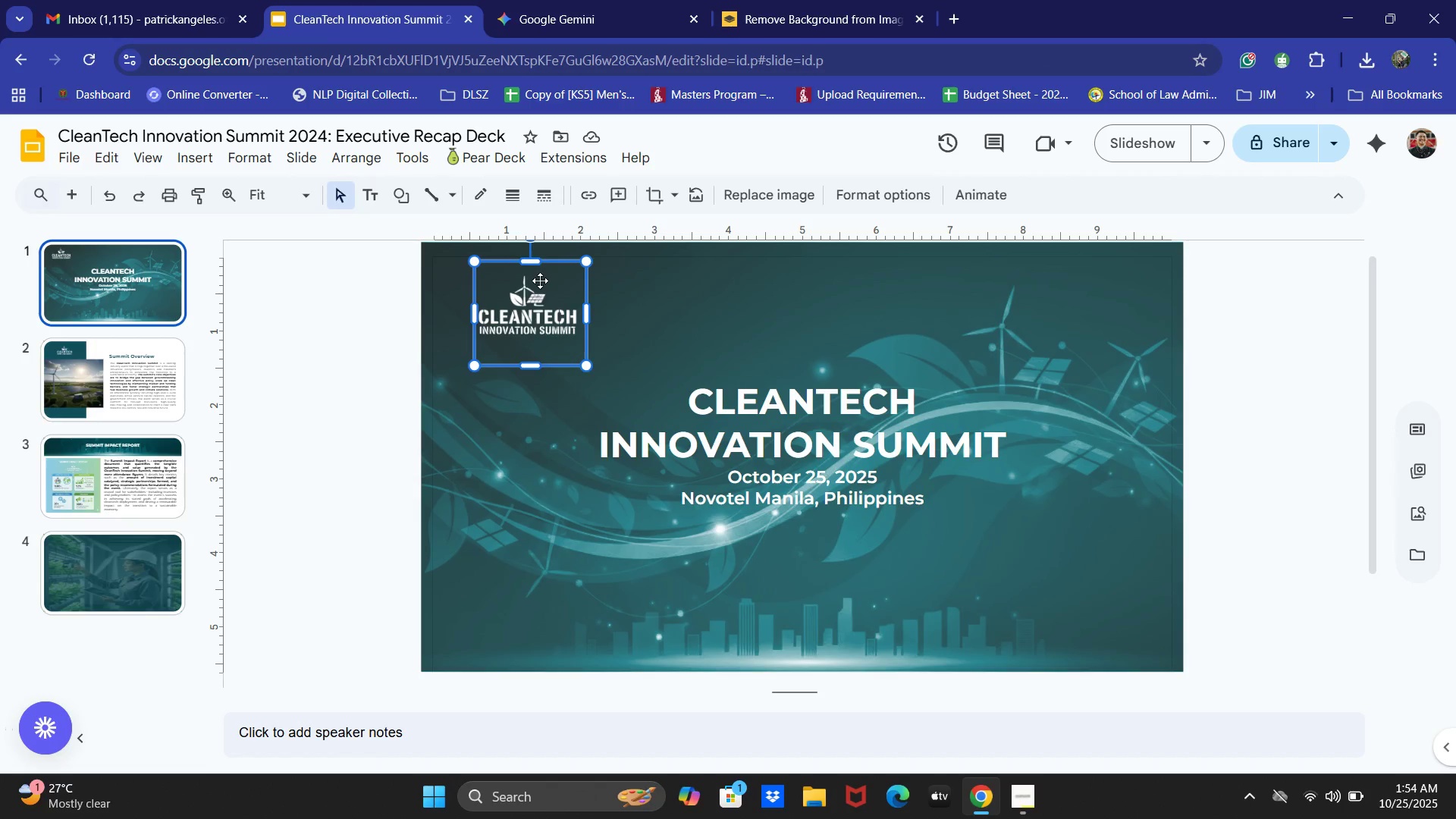 
key(Control+ControlLeft)
 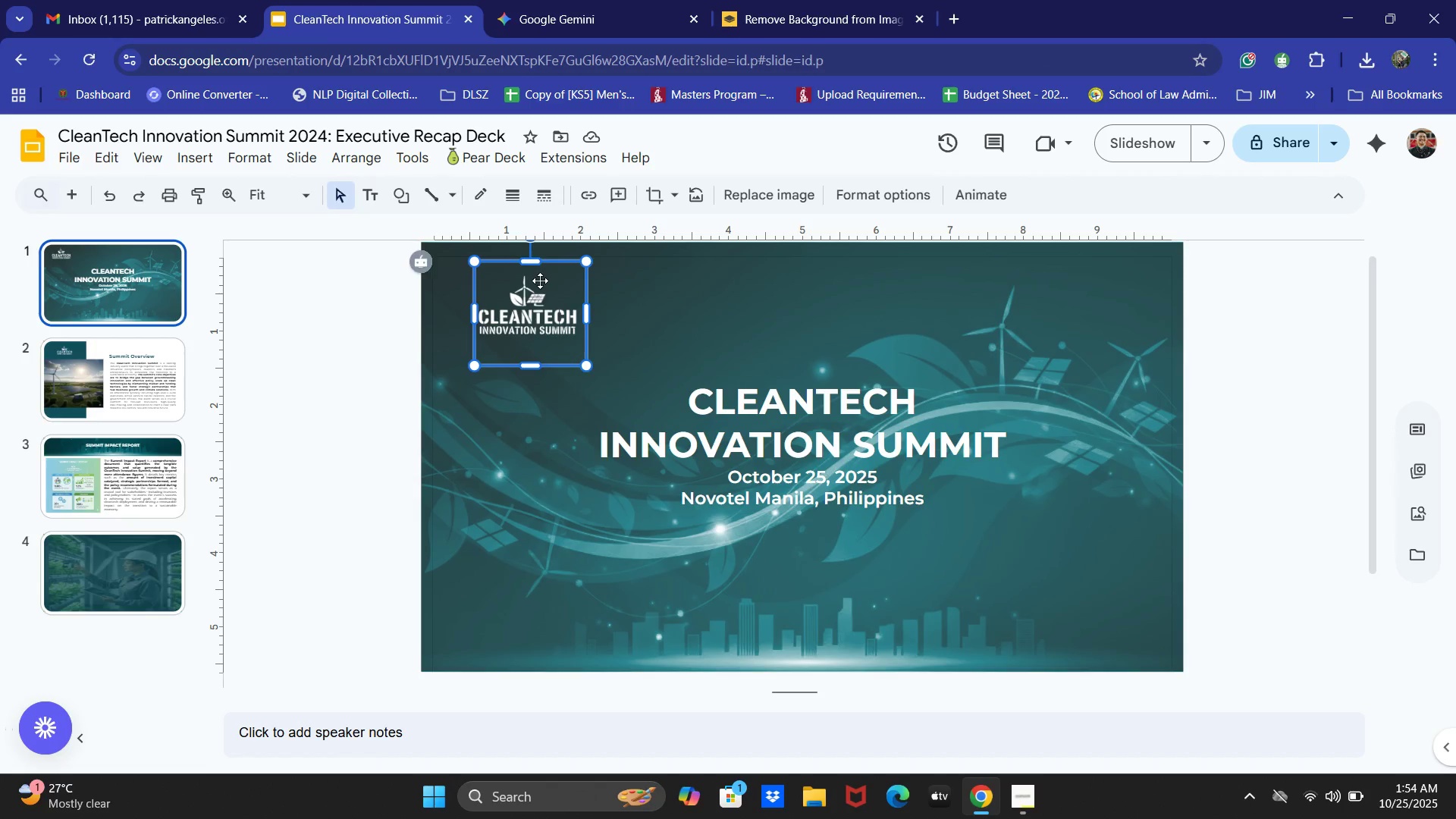 
key(Control+C)
 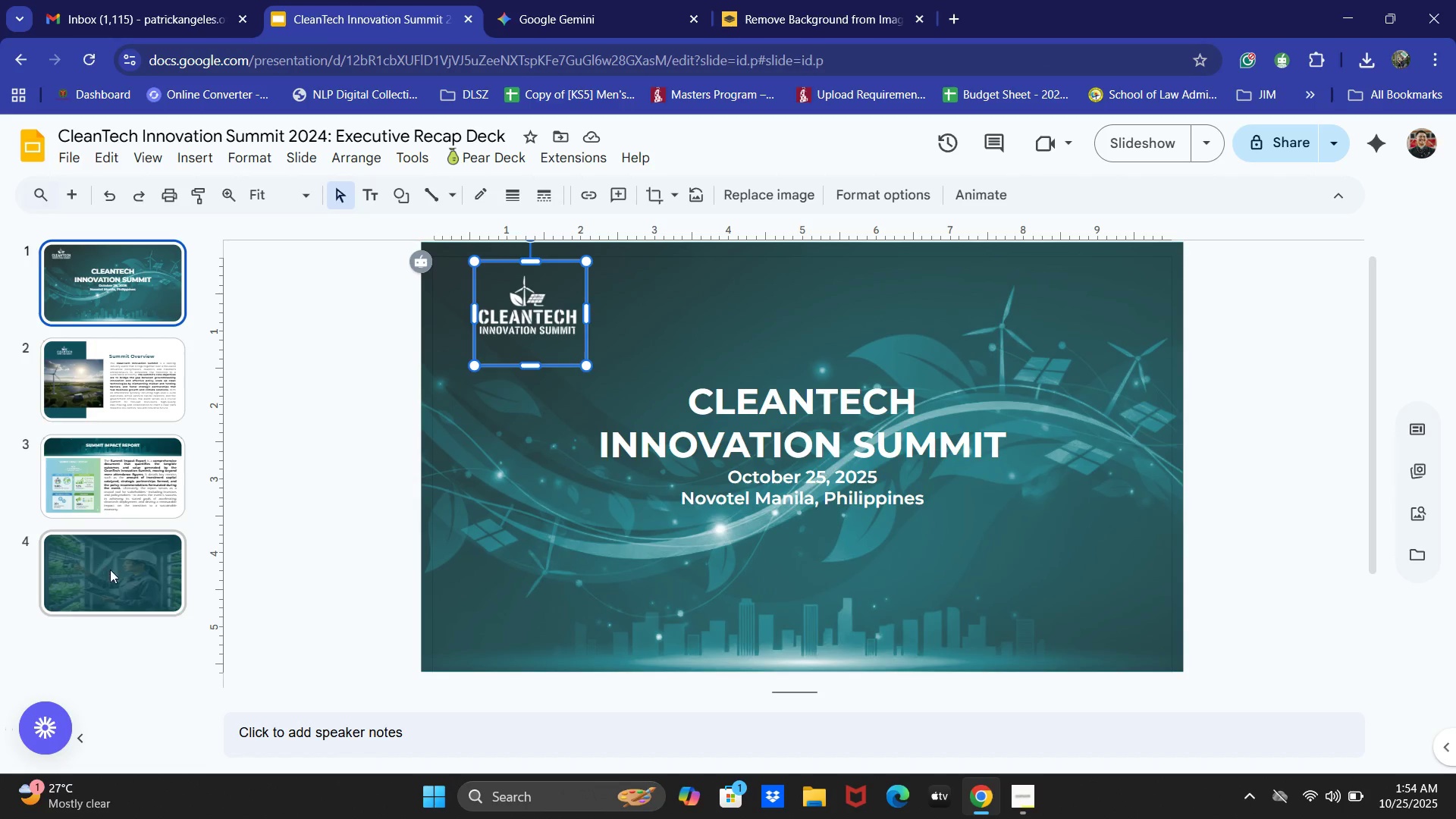 
key(Control+ControlLeft)
 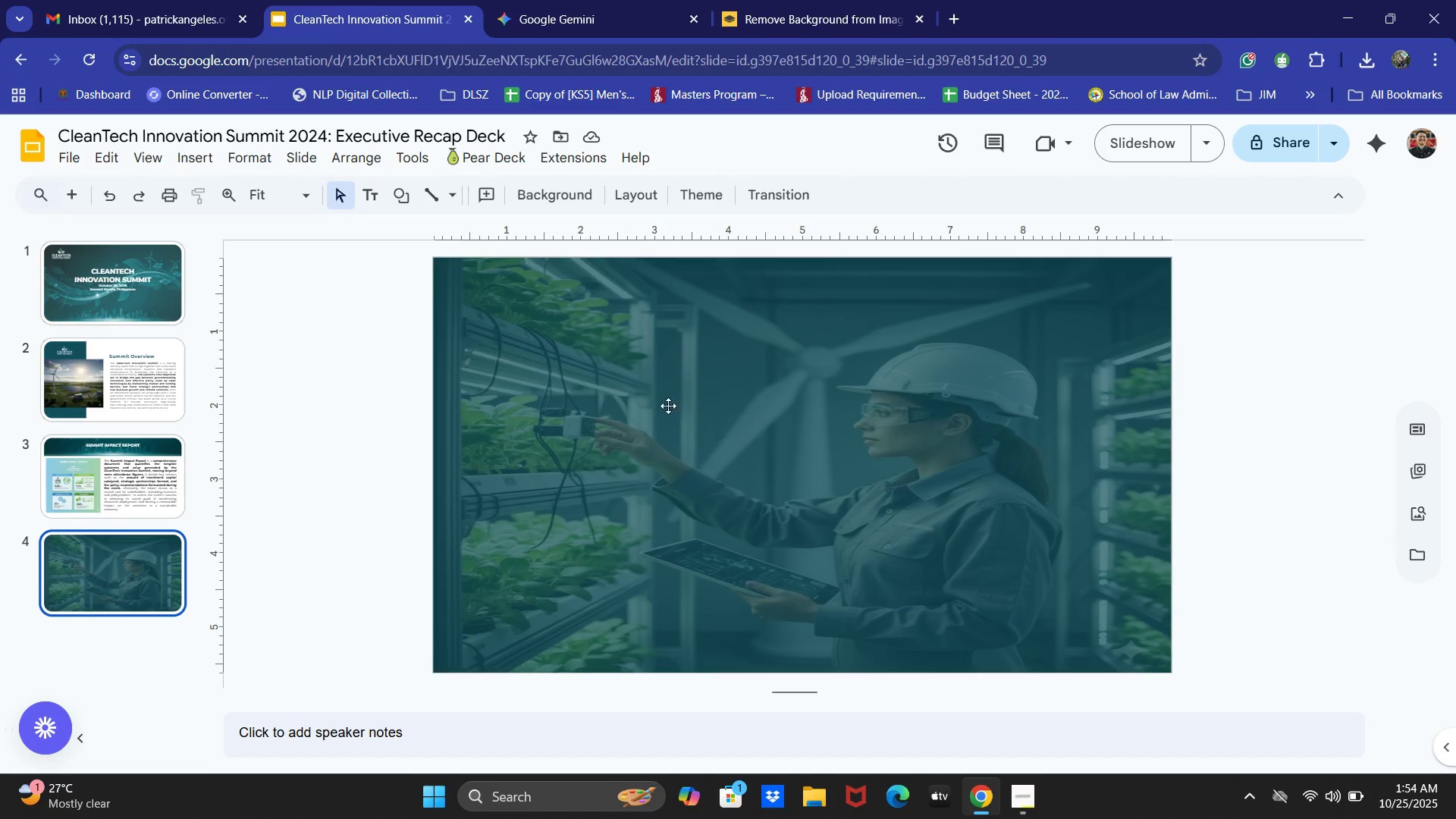 
key(Control+V)
 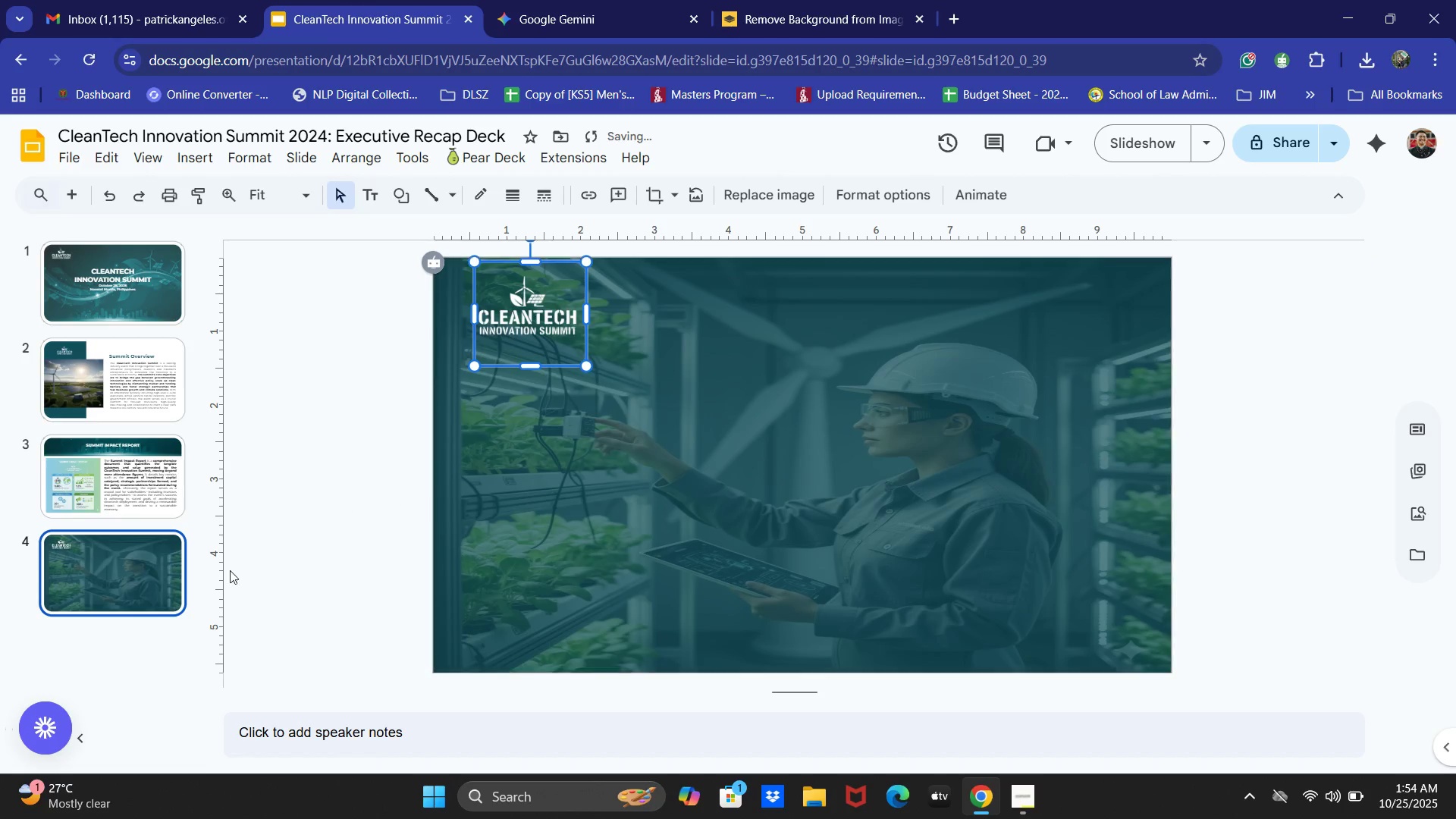 
left_click([134, 566])
 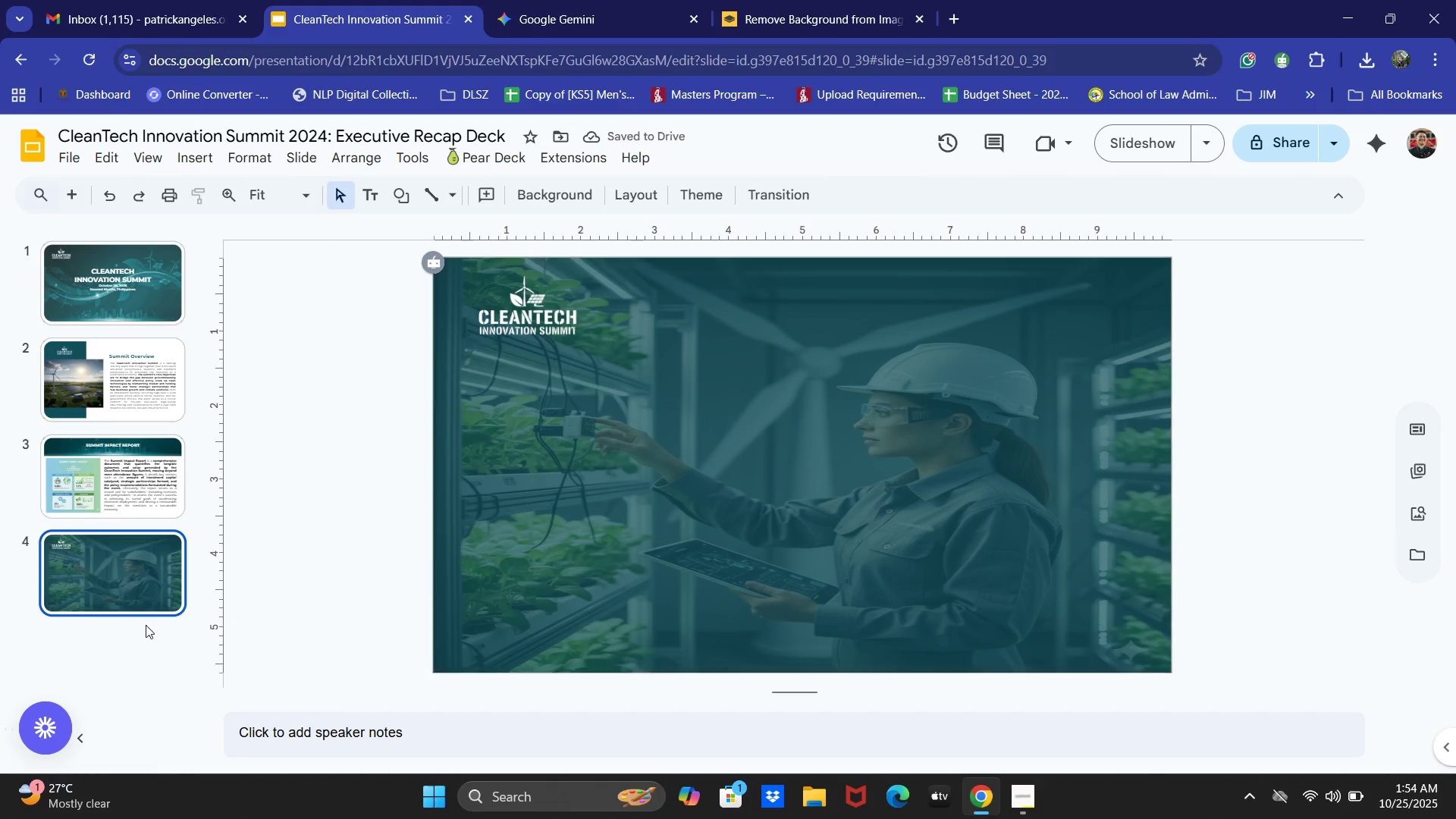 
left_click([30, 615])
 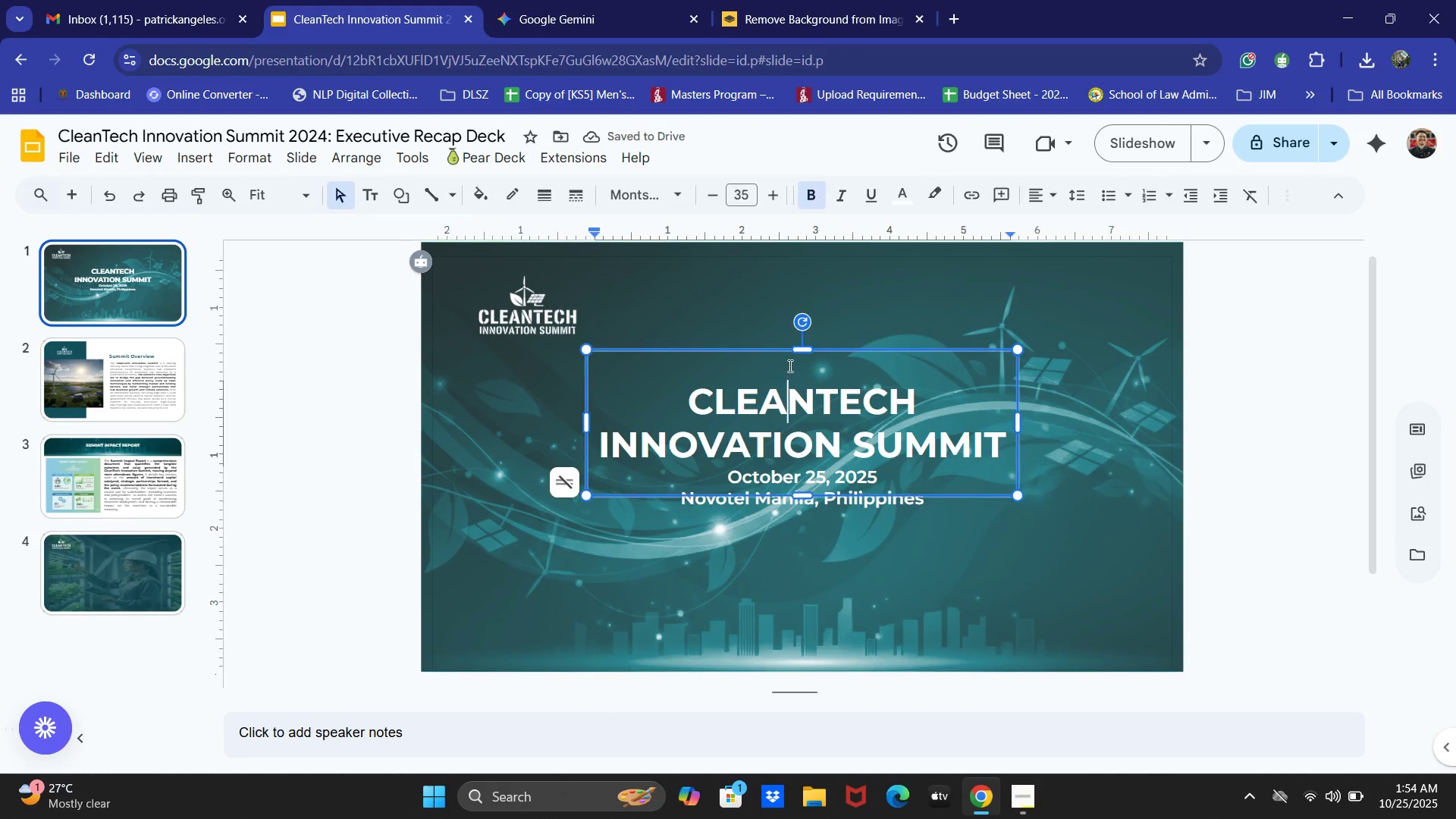 
left_click([786, 348])
 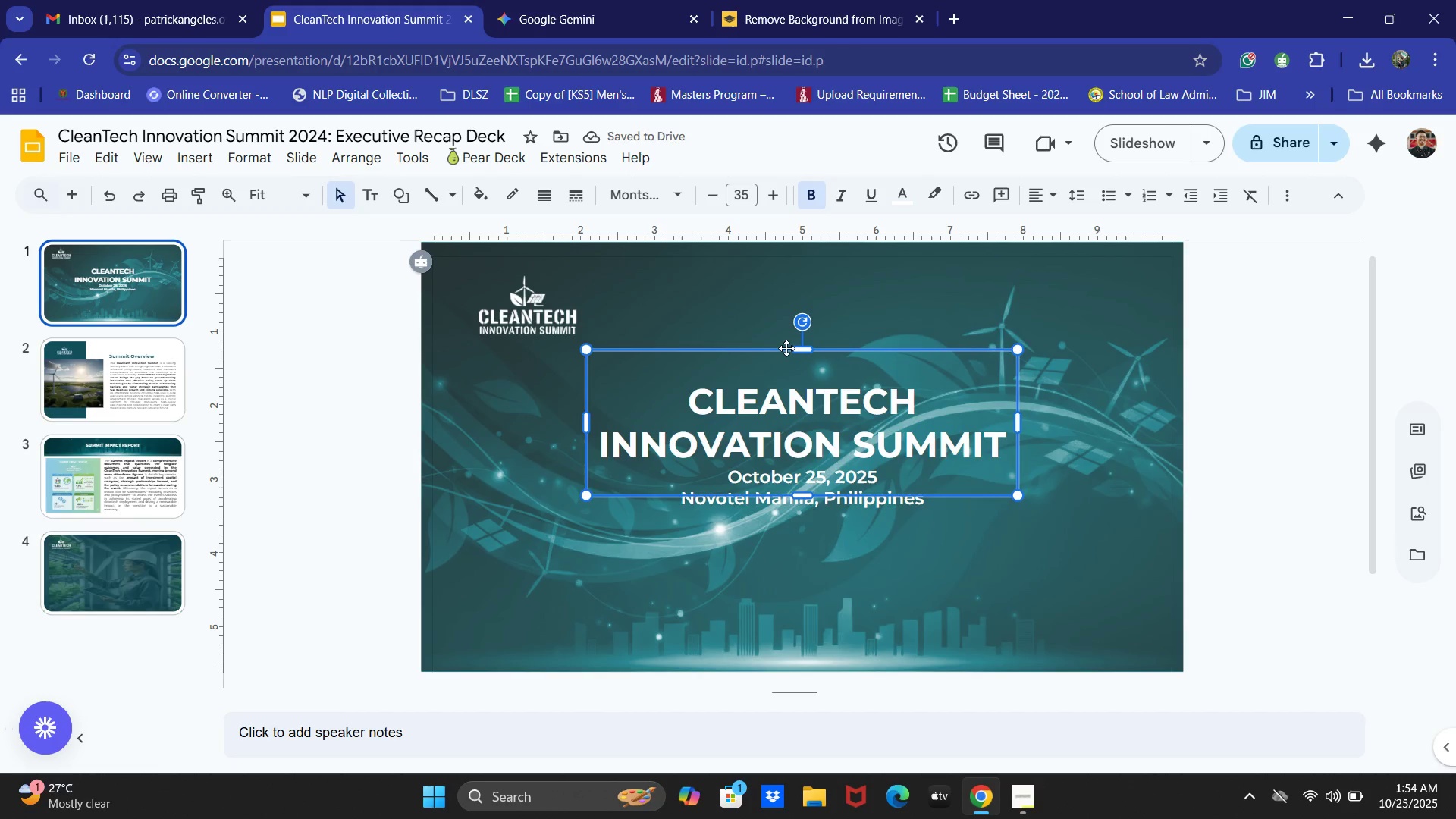 
key(Control+ControlLeft)
 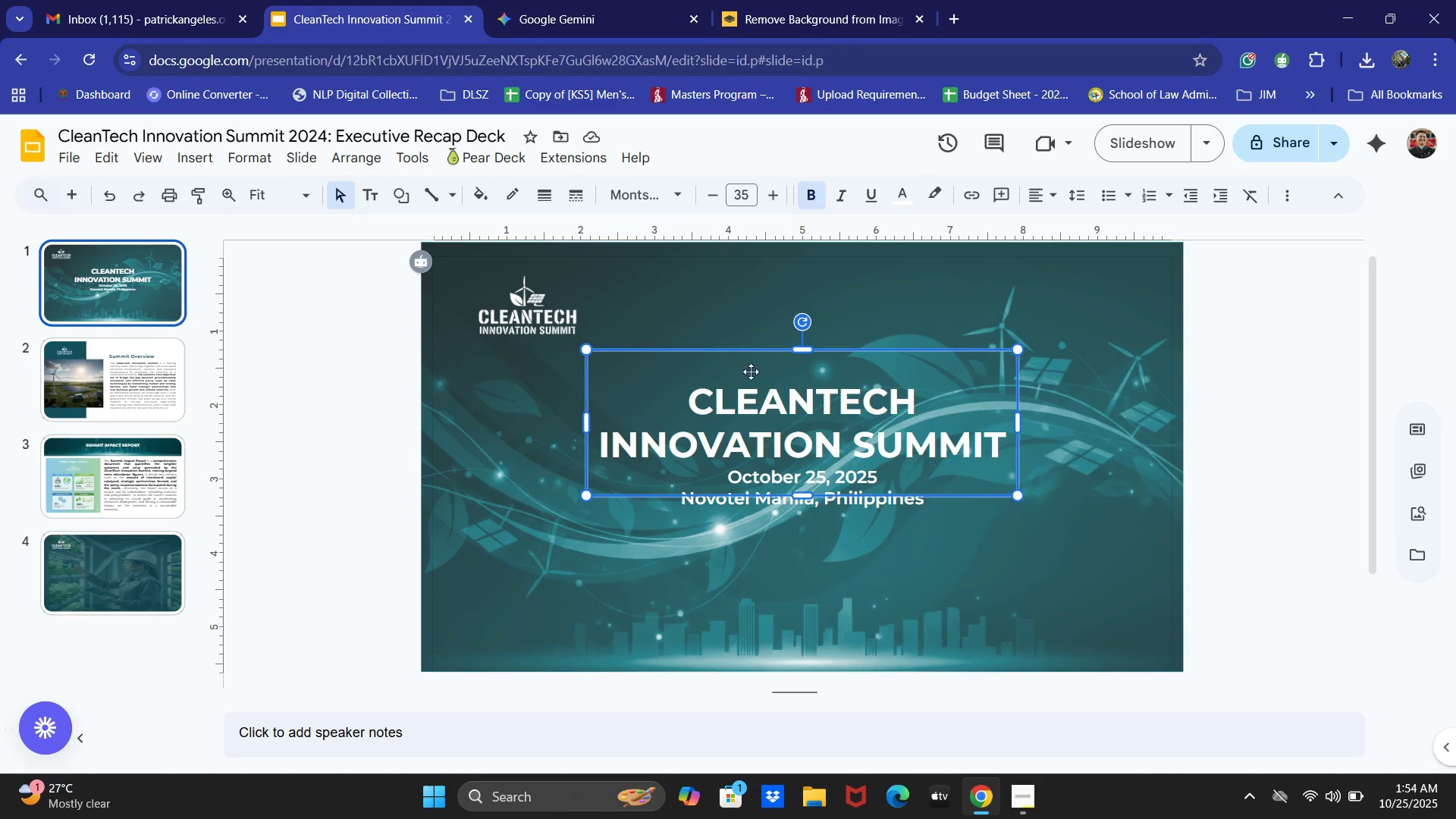 
key(Control+C)
 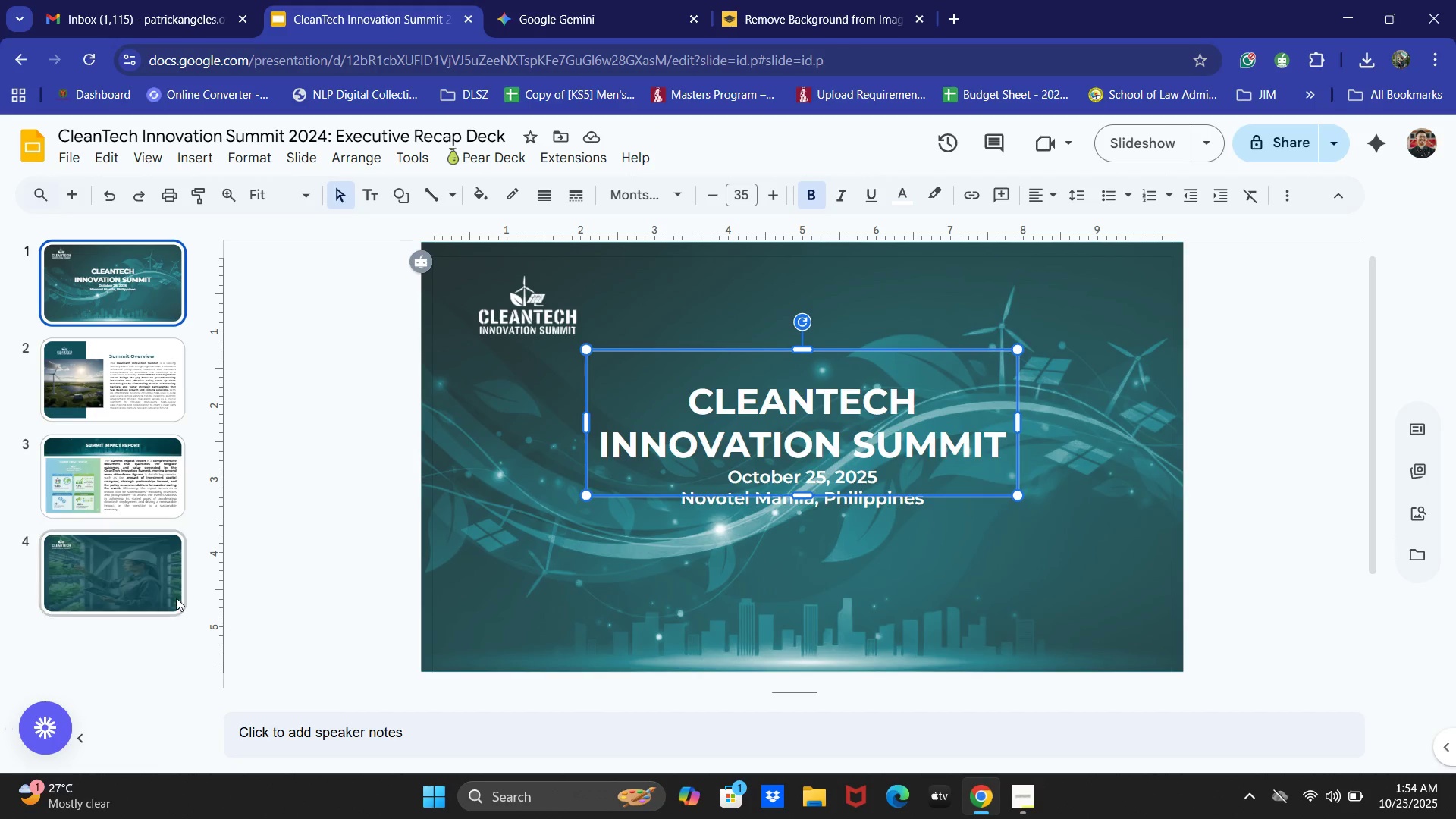 
left_click([158, 592])
 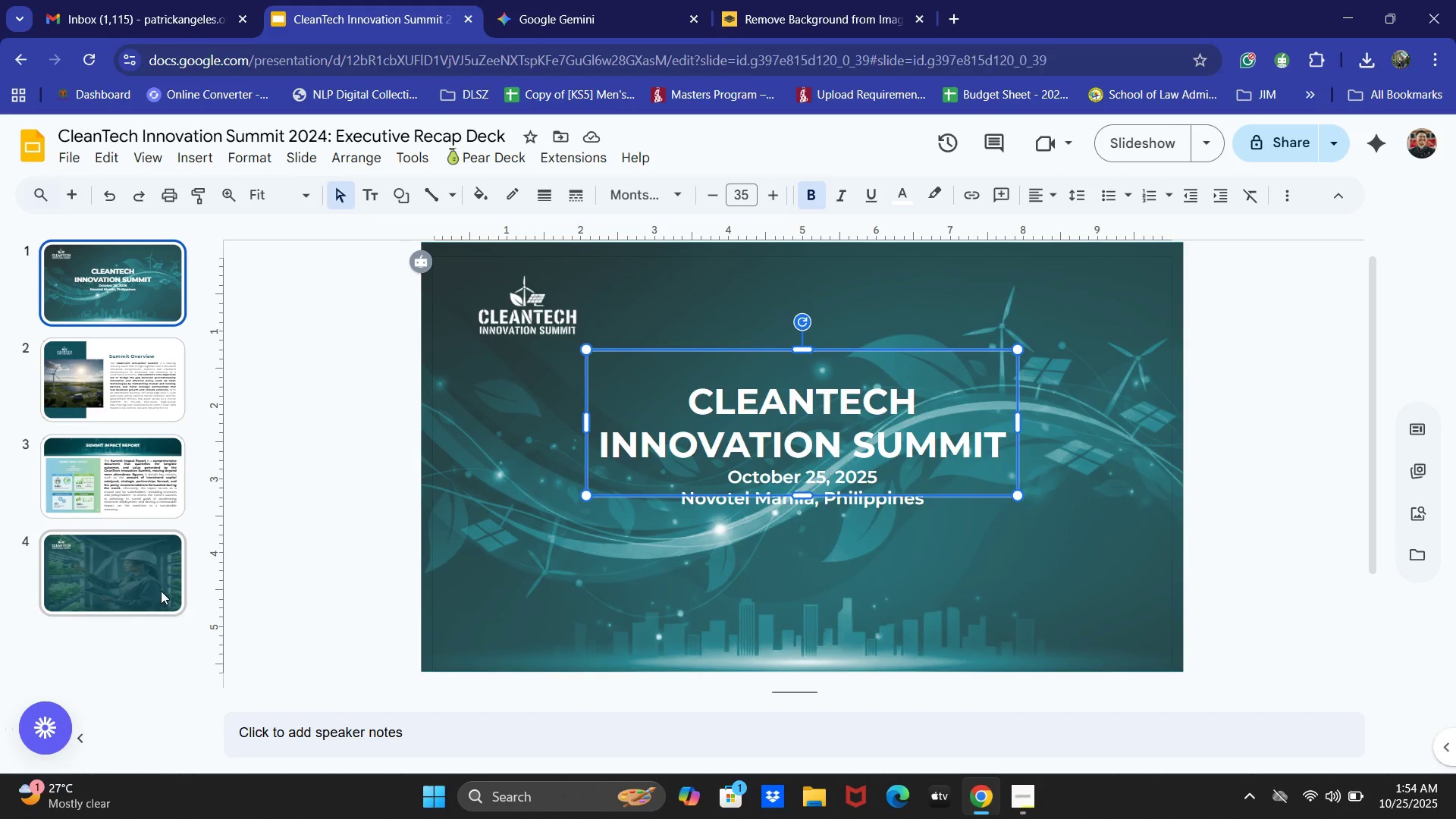 
key(Control+ControlLeft)
 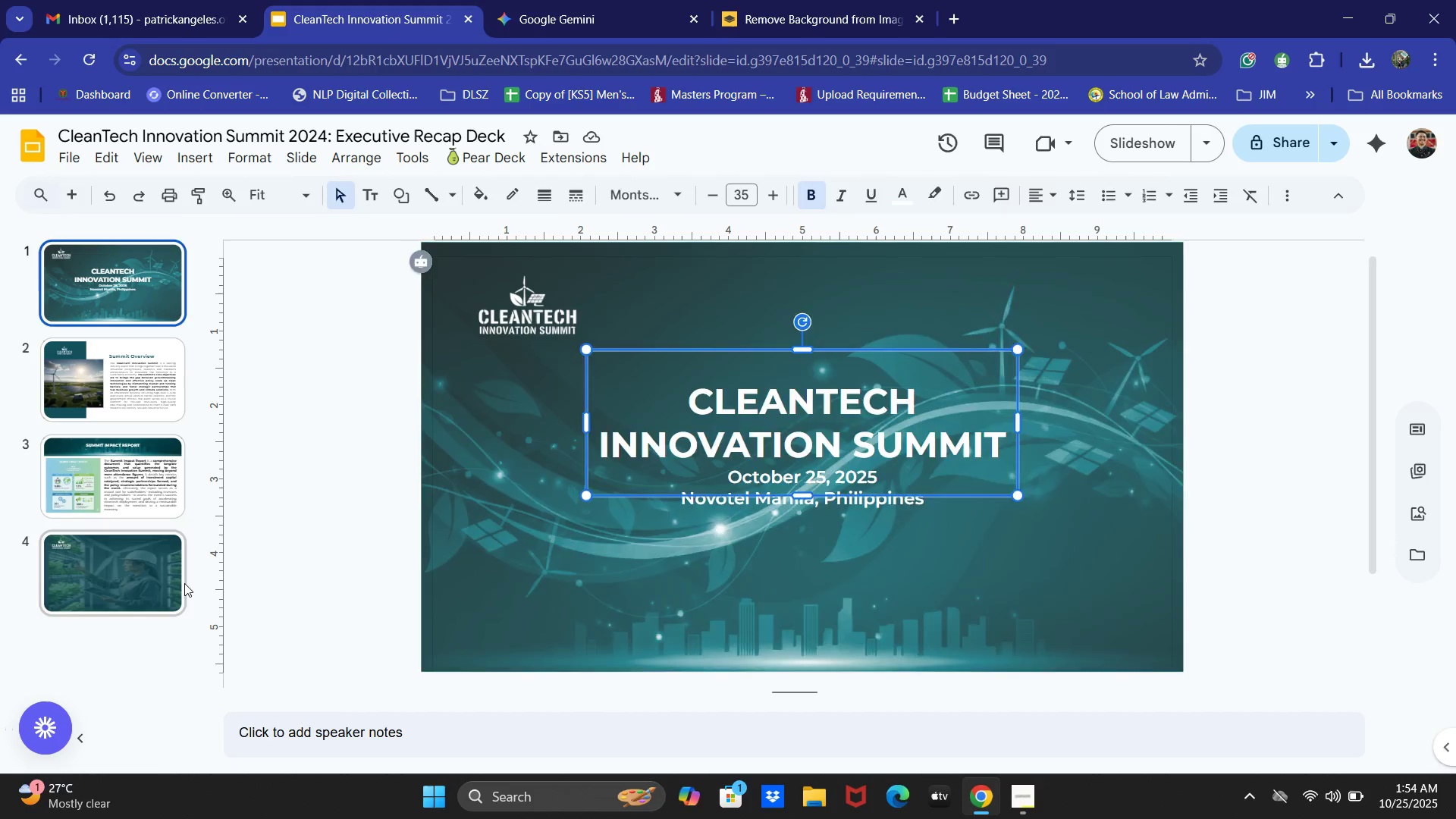 
key(Control+V)
 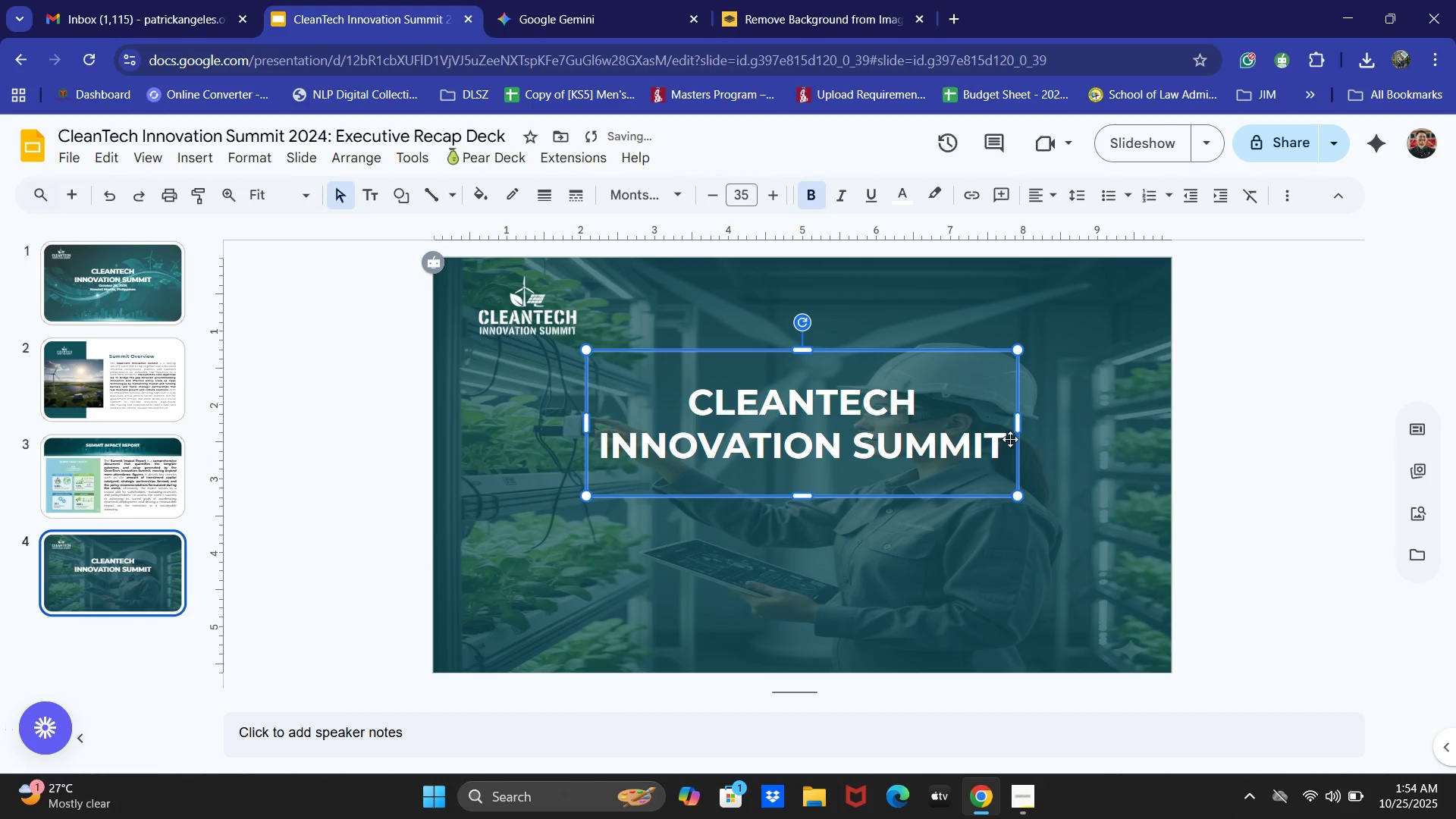 
left_click_drag(start_coordinate=[1013, 422], to_coordinate=[1092, 419])
 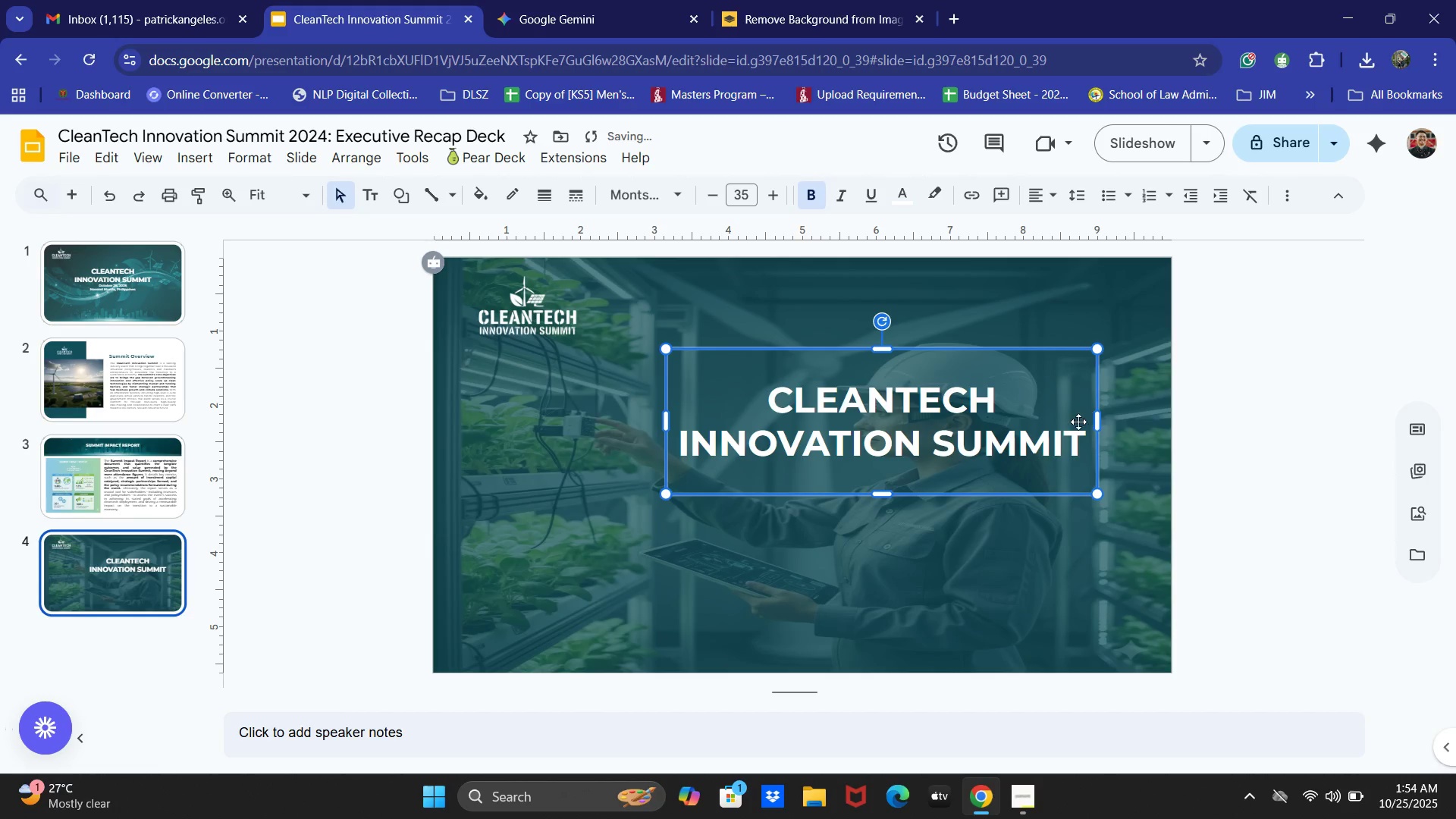 
key(Control+ControlLeft)
 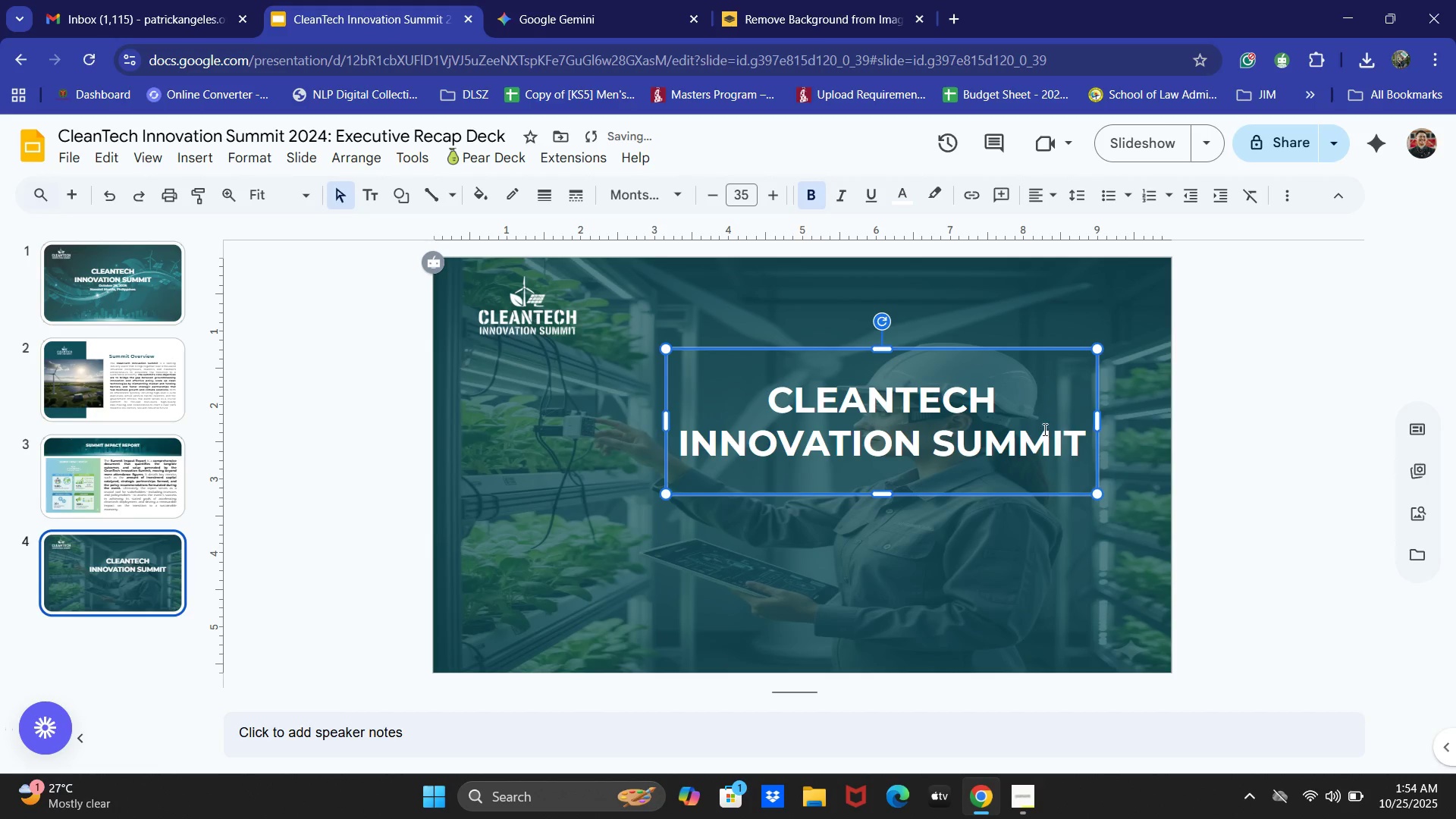 
key(Control+Z)
 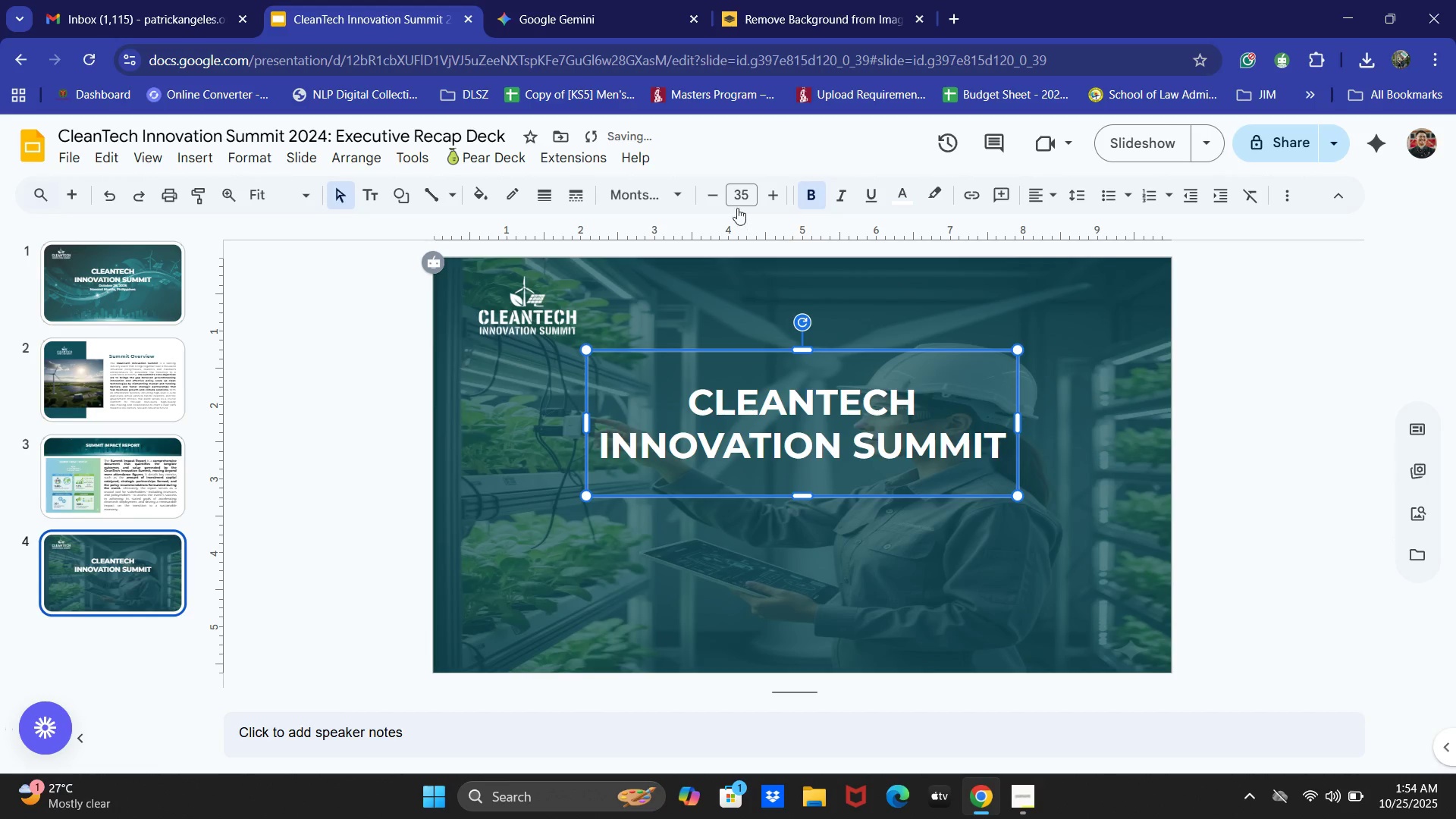 
double_click([704, 195])
 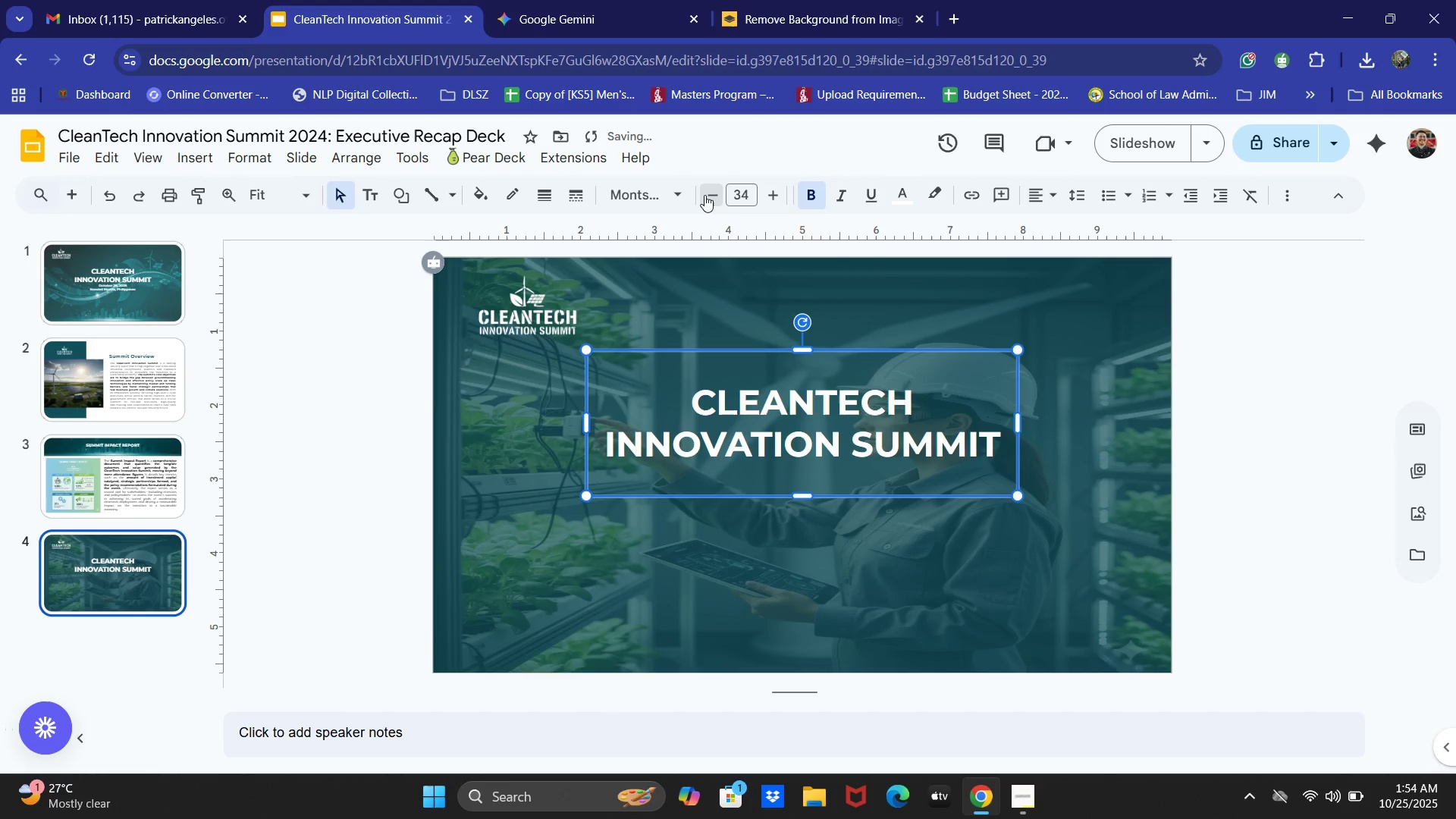 
triple_click([704, 195])
 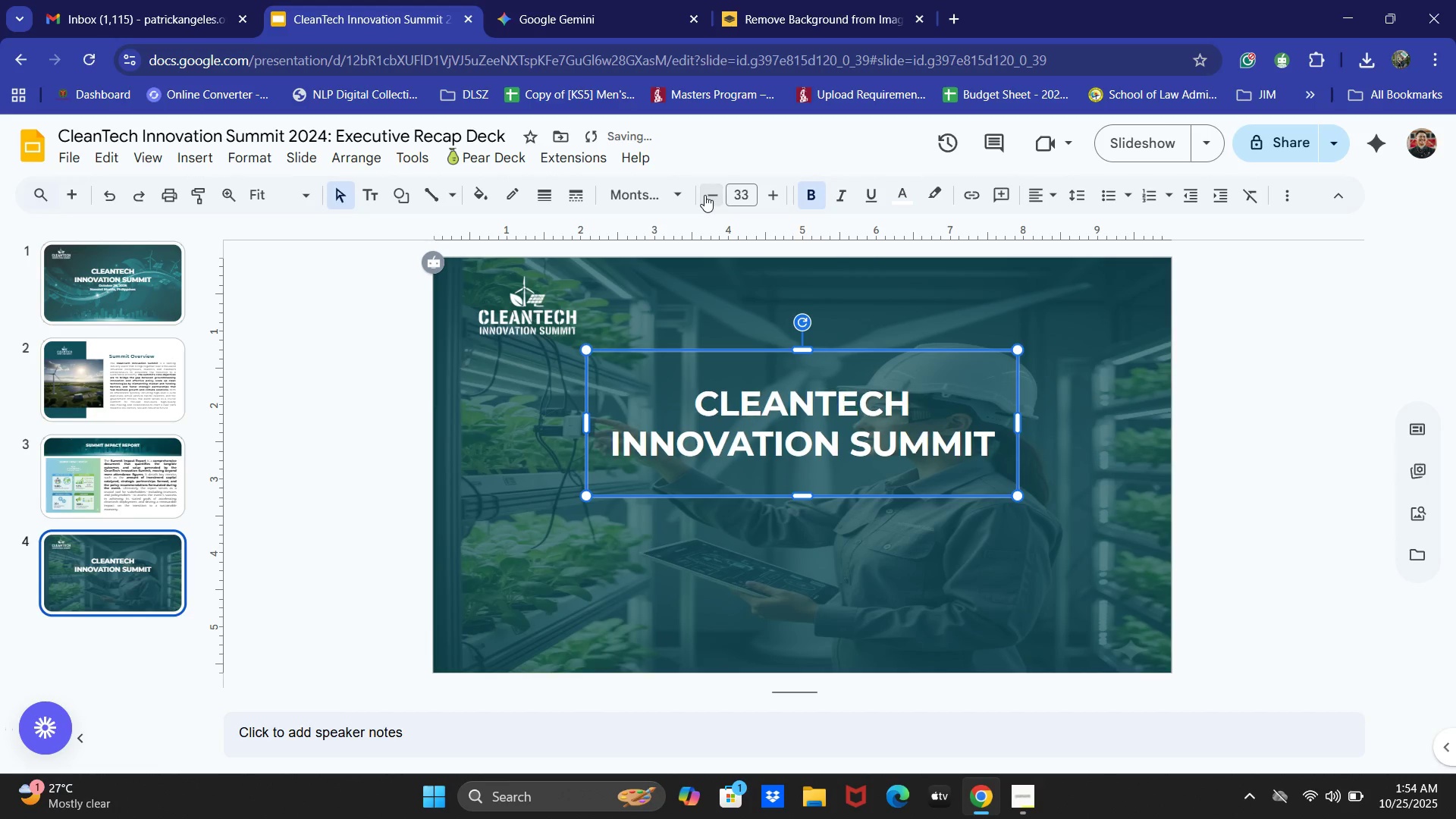 
triple_click([704, 195])
 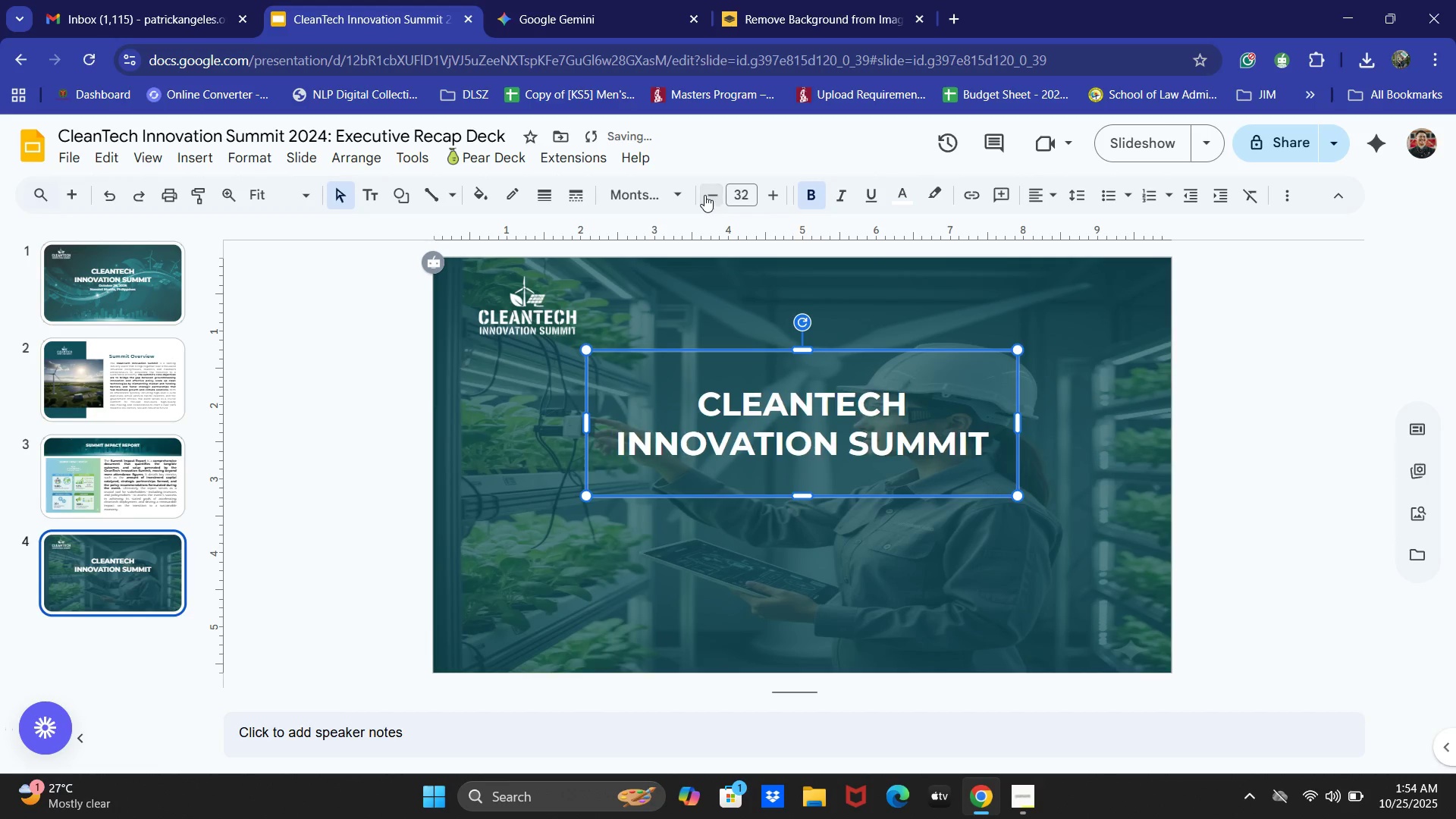 
triple_click([704, 195])
 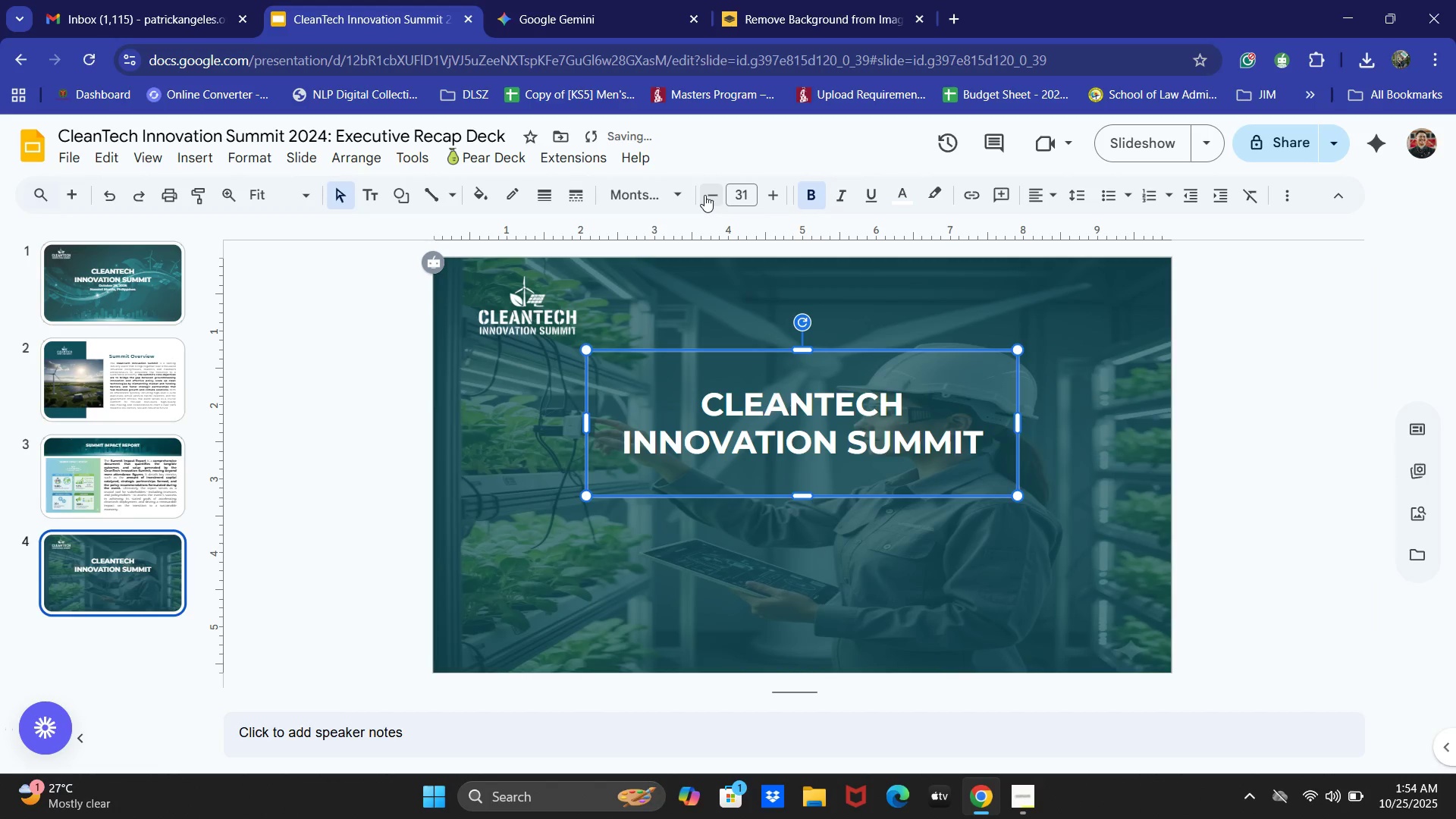 
triple_click([704, 195])
 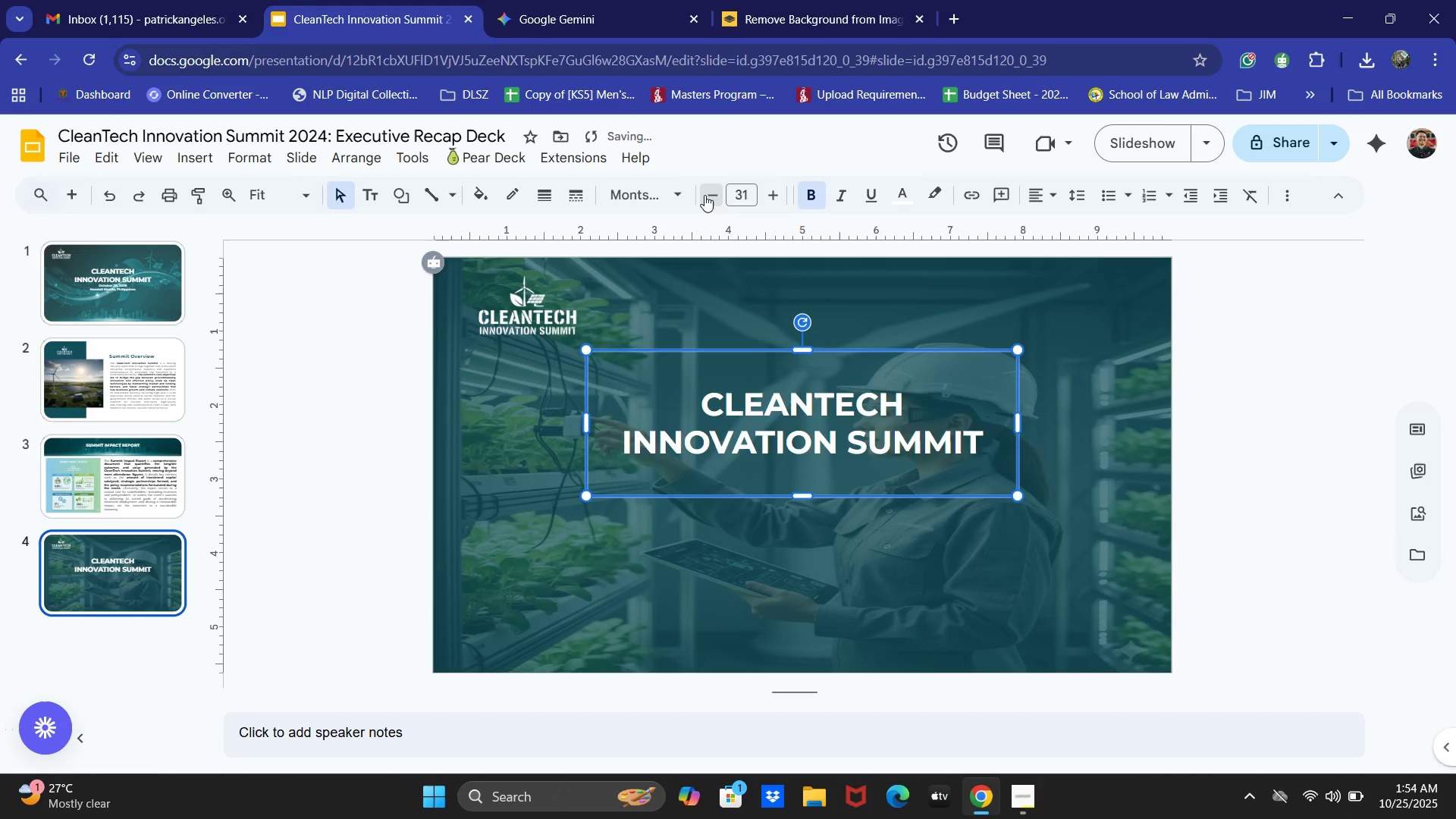 
triple_click([704, 195])
 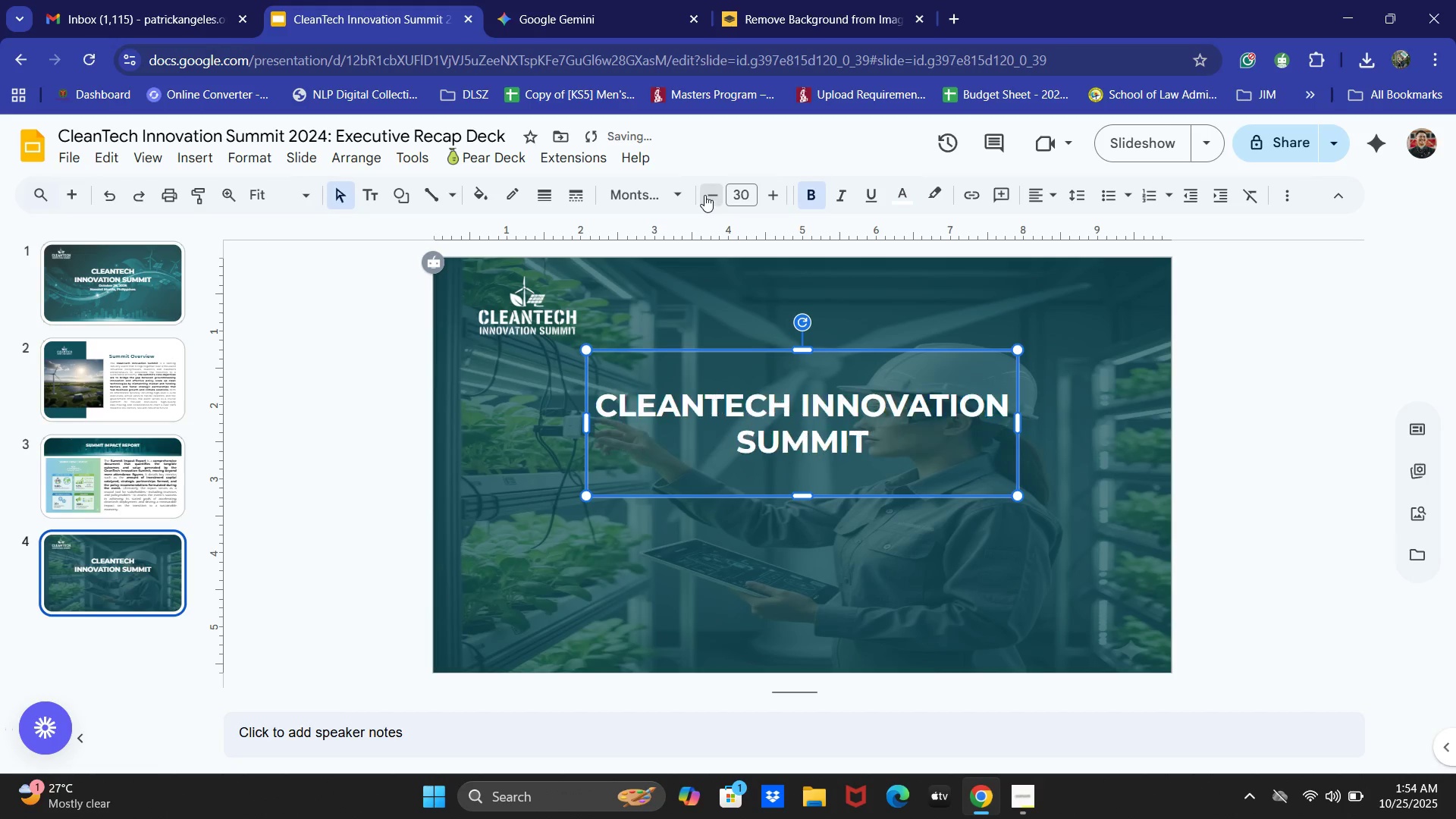 
triple_click([704, 195])
 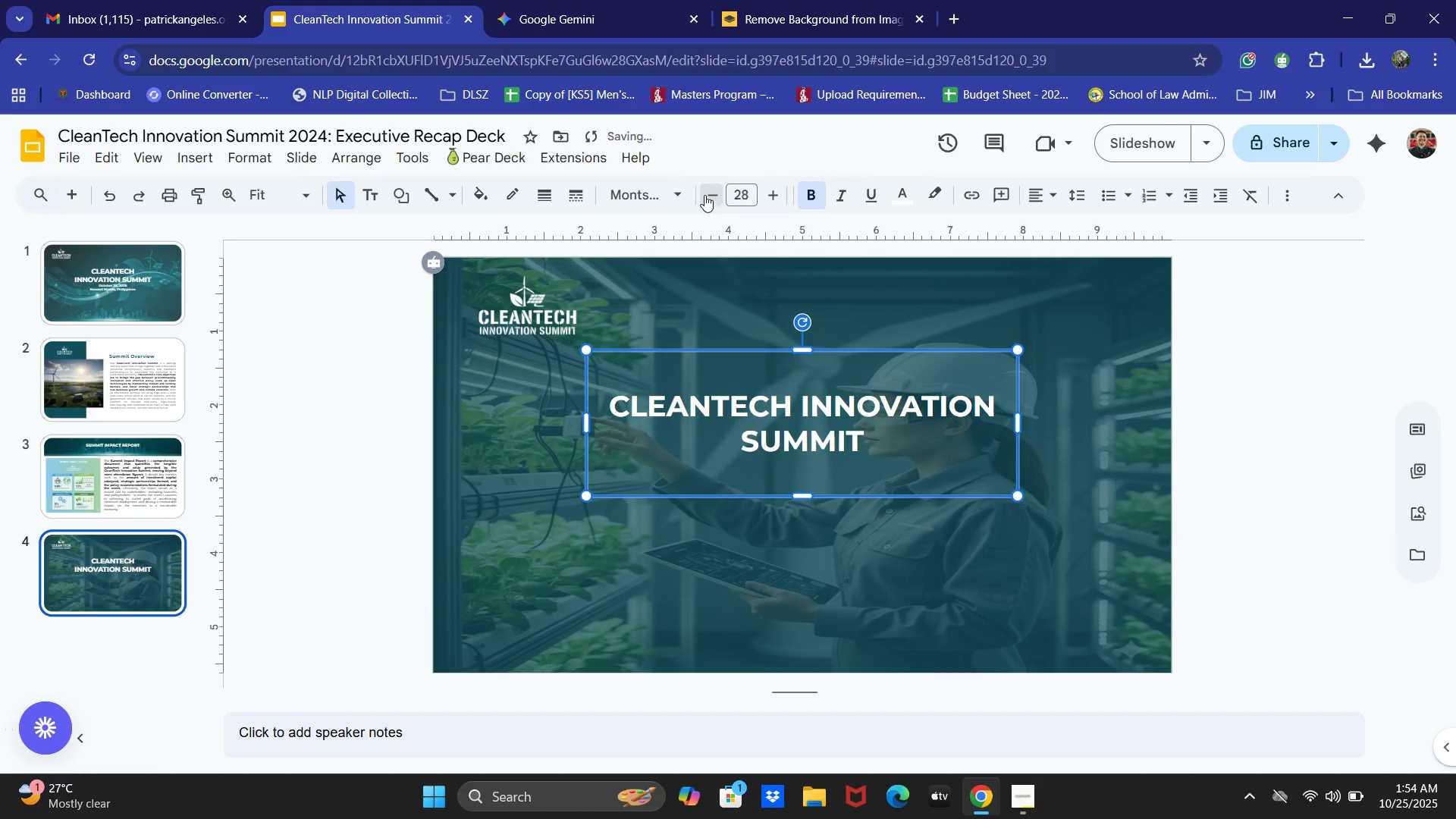 
triple_click([704, 195])
 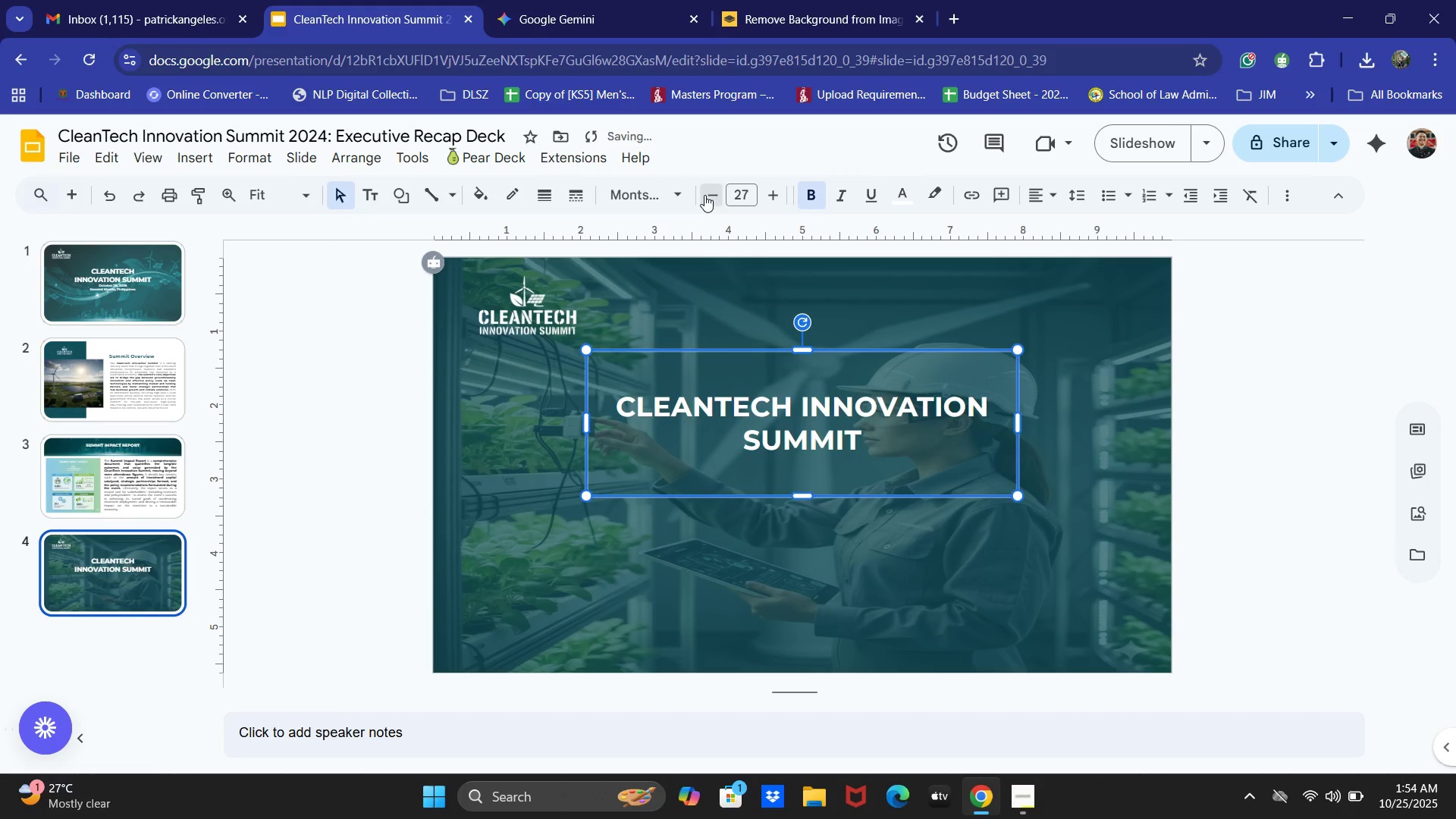 
triple_click([704, 195])
 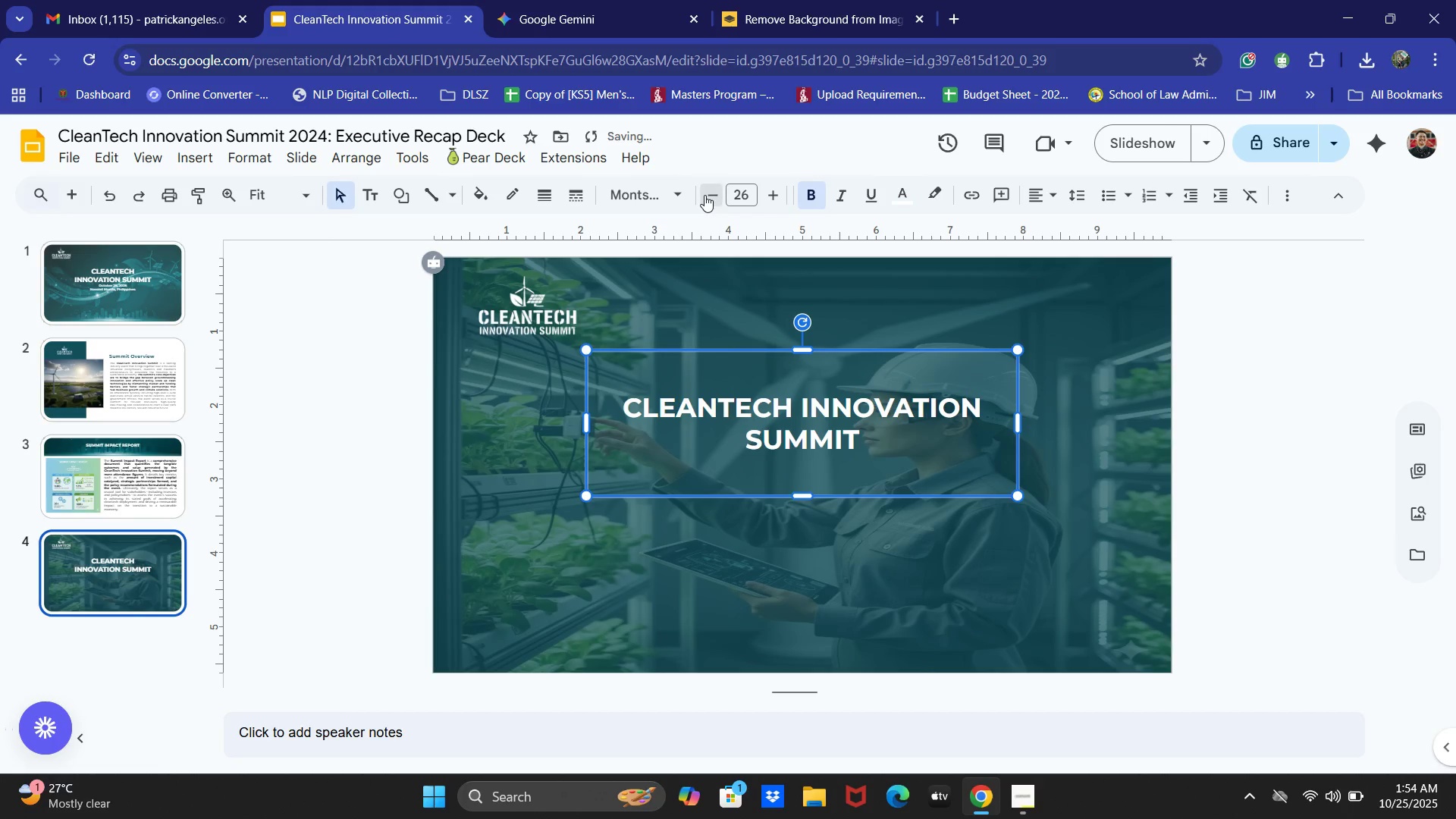 
triple_click([704, 195])
 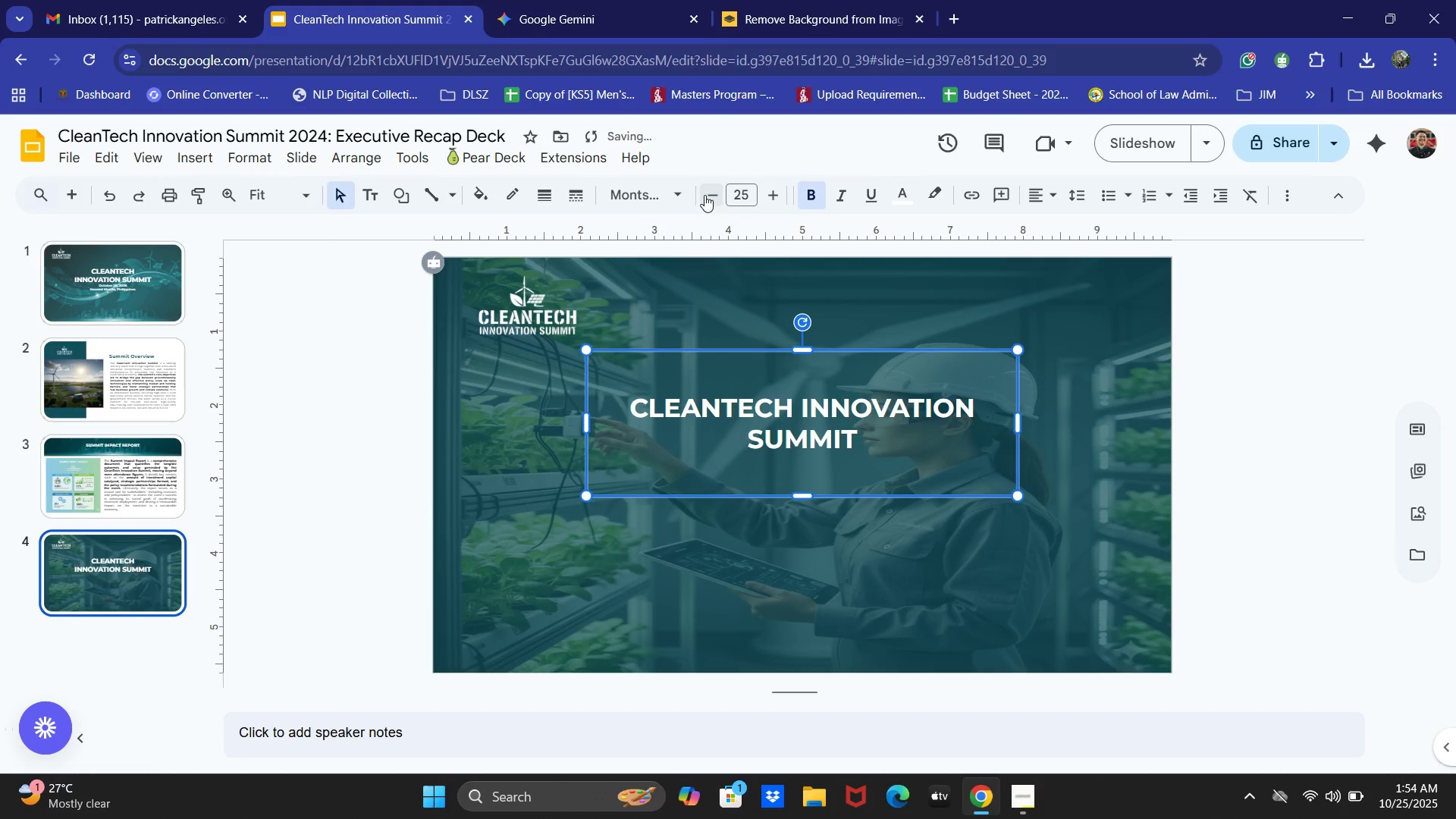 
triple_click([704, 195])
 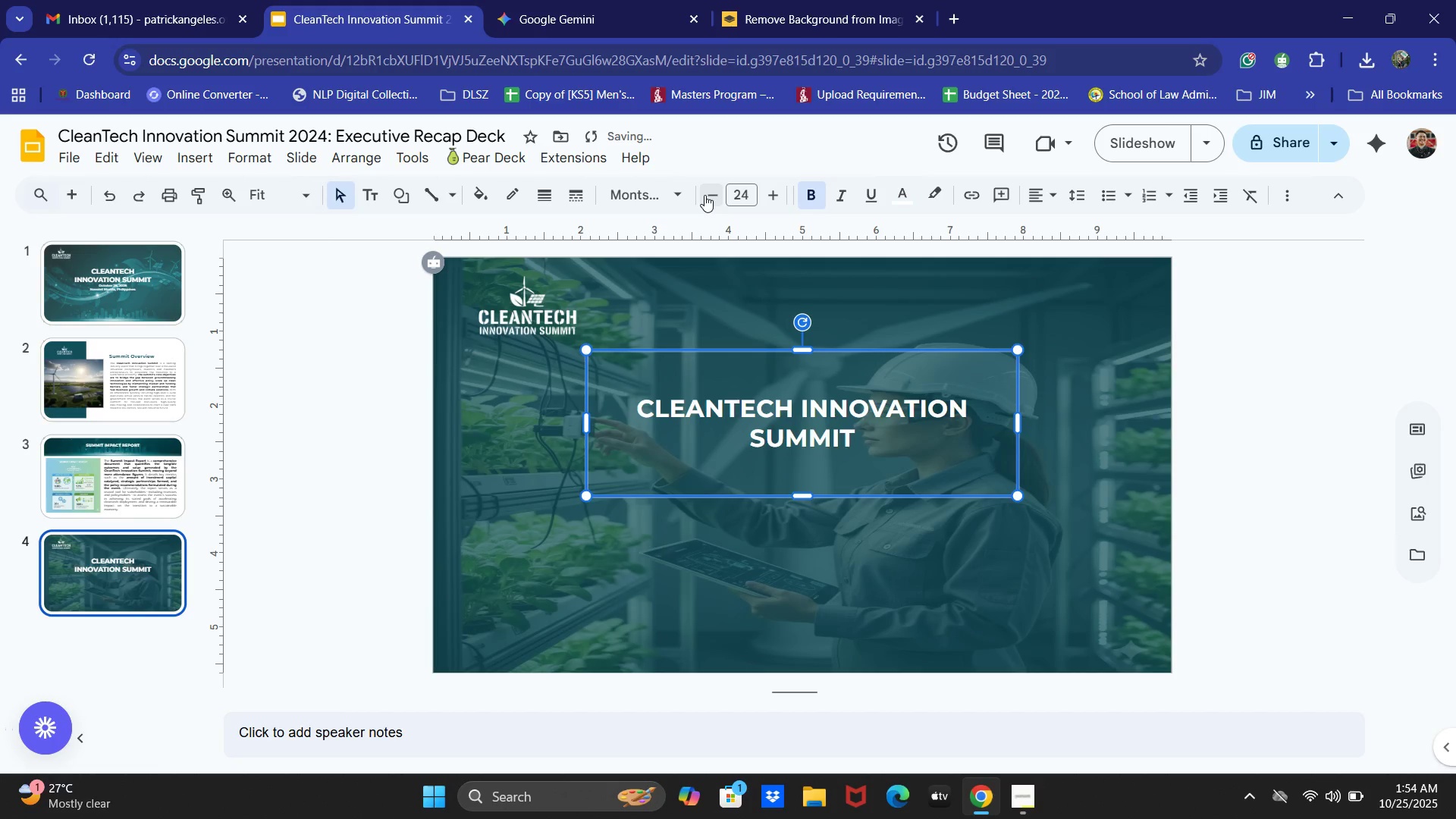 
triple_click([704, 195])
 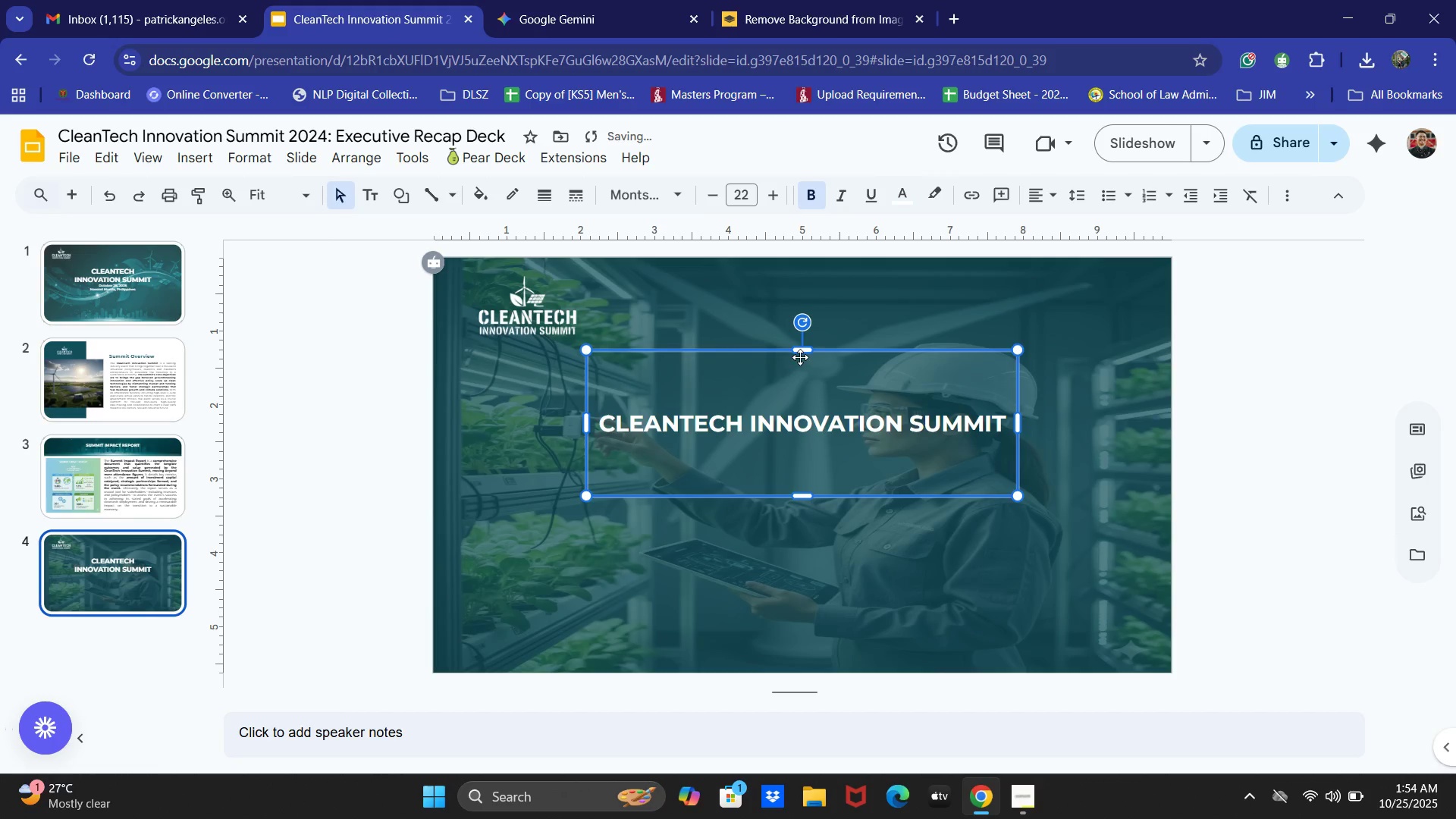 
left_click_drag(start_coordinate=[800, 350], to_coordinate=[812, 385])
 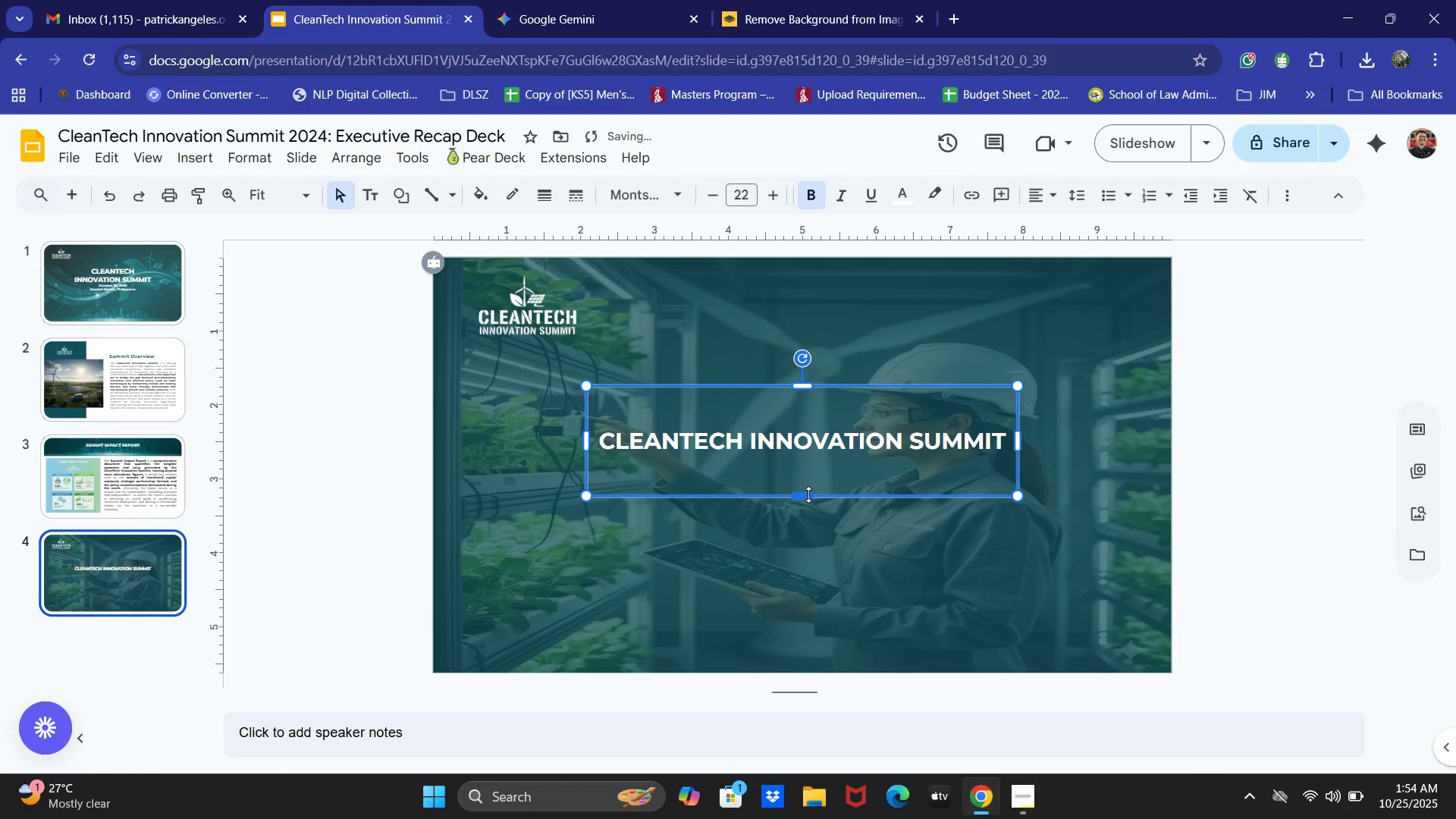 
left_click_drag(start_coordinate=[808, 495], to_coordinate=[808, 469])
 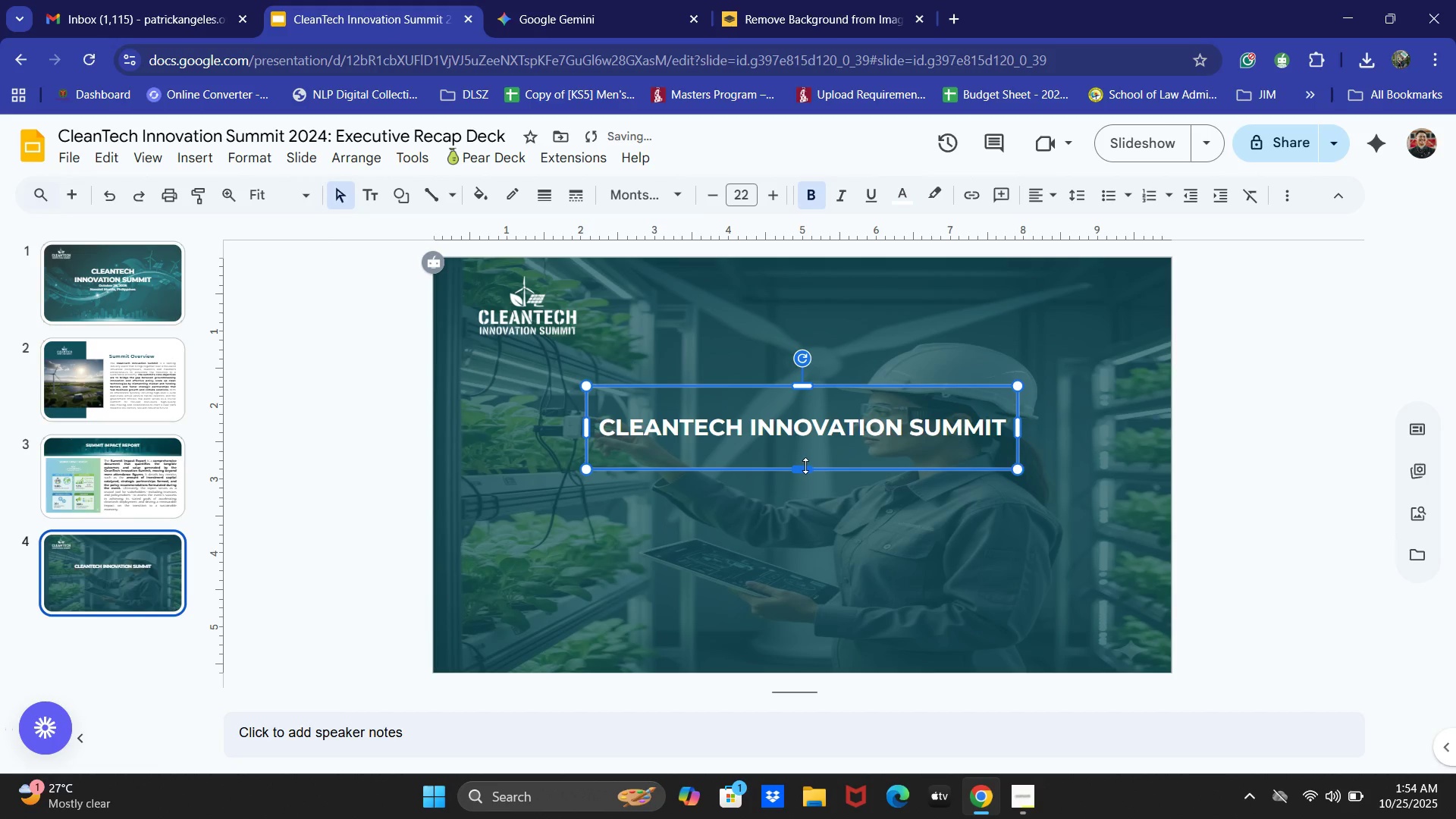 
left_click_drag(start_coordinate=[805, 465], to_coordinate=[802, 448])
 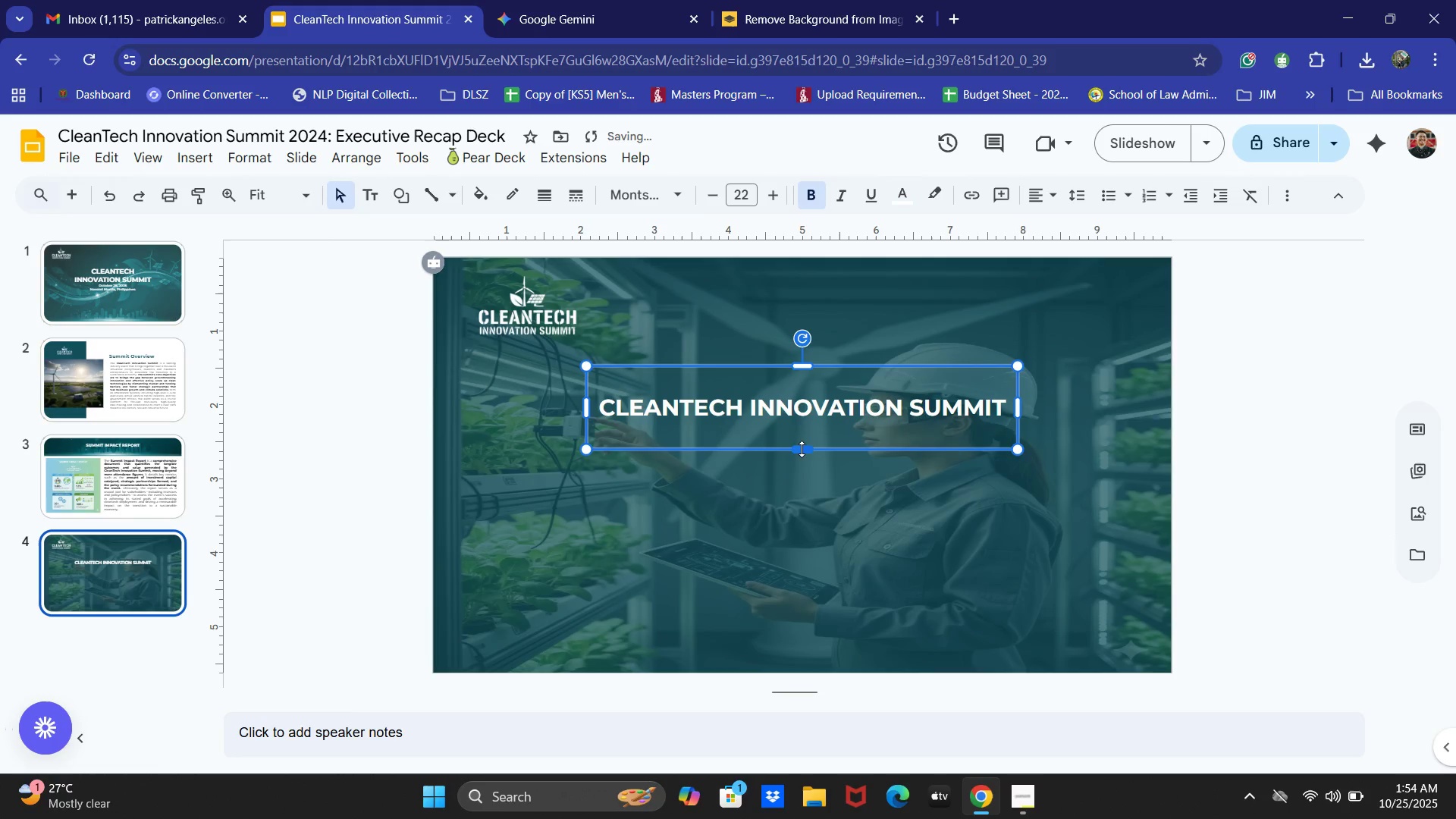 
left_click_drag(start_coordinate=[802, 449], to_coordinate=[811, 399])
 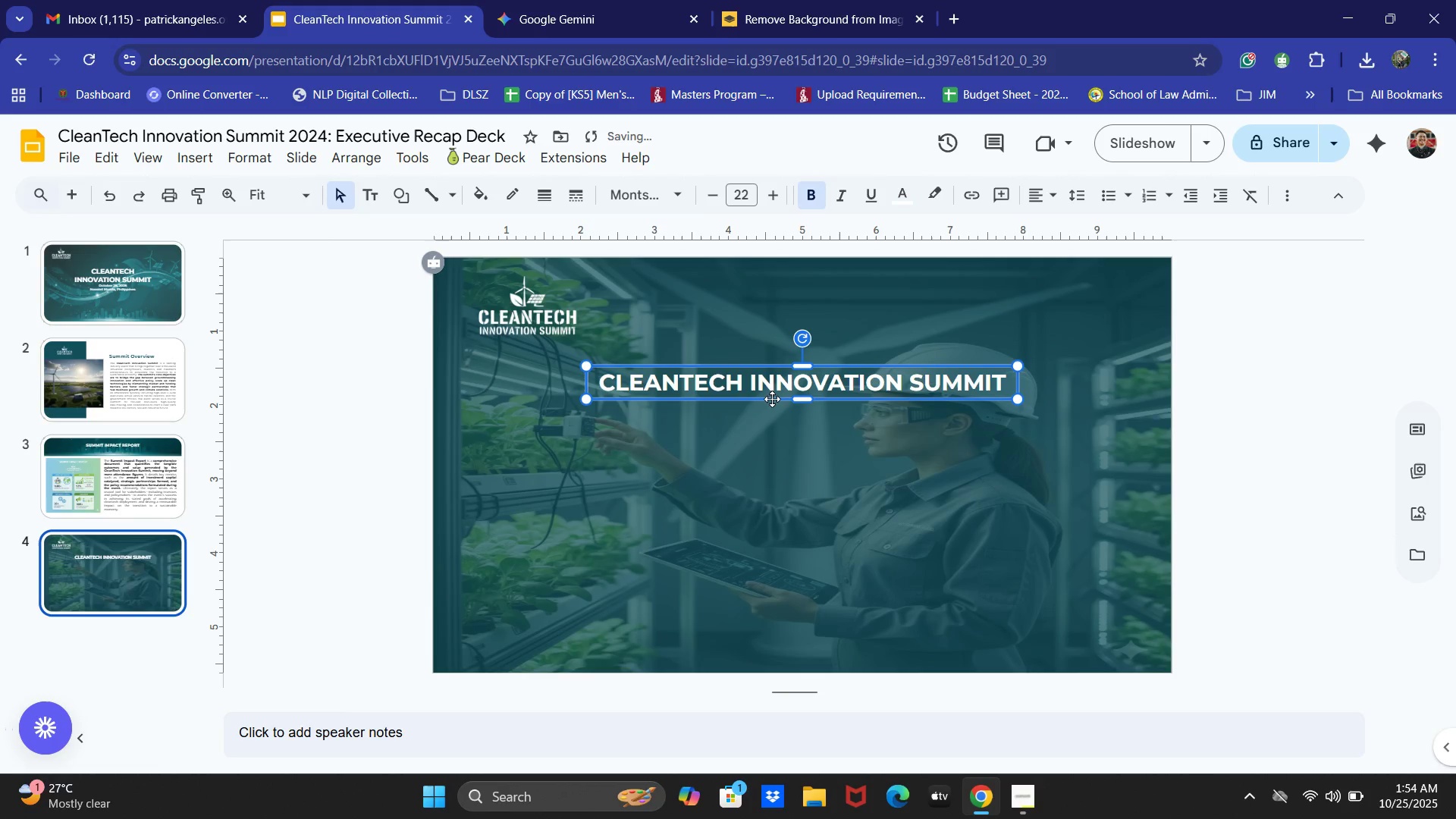 
left_click_drag(start_coordinate=[770, 397], to_coordinate=[779, 332])
 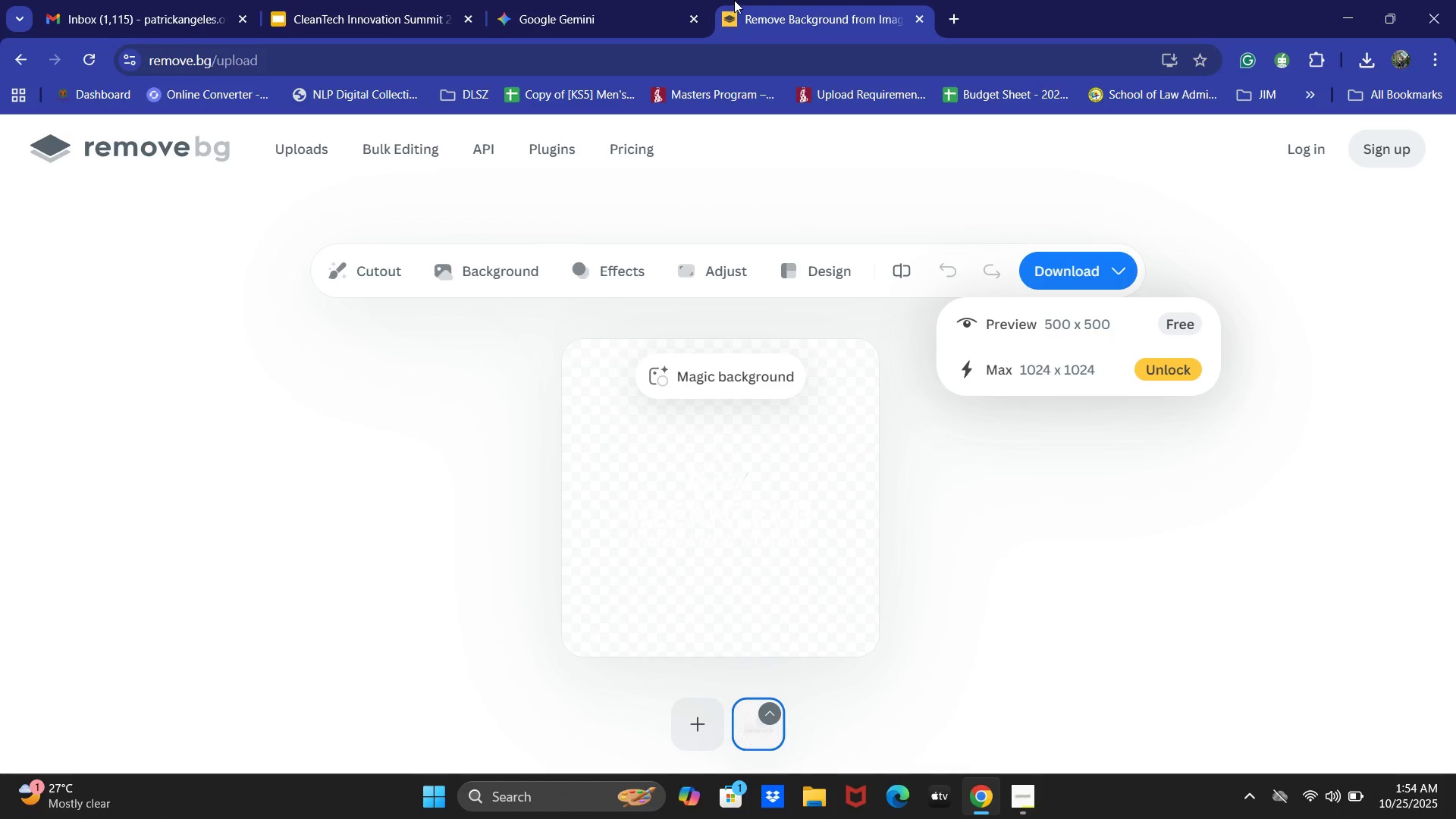 
double_click([382, 0])
 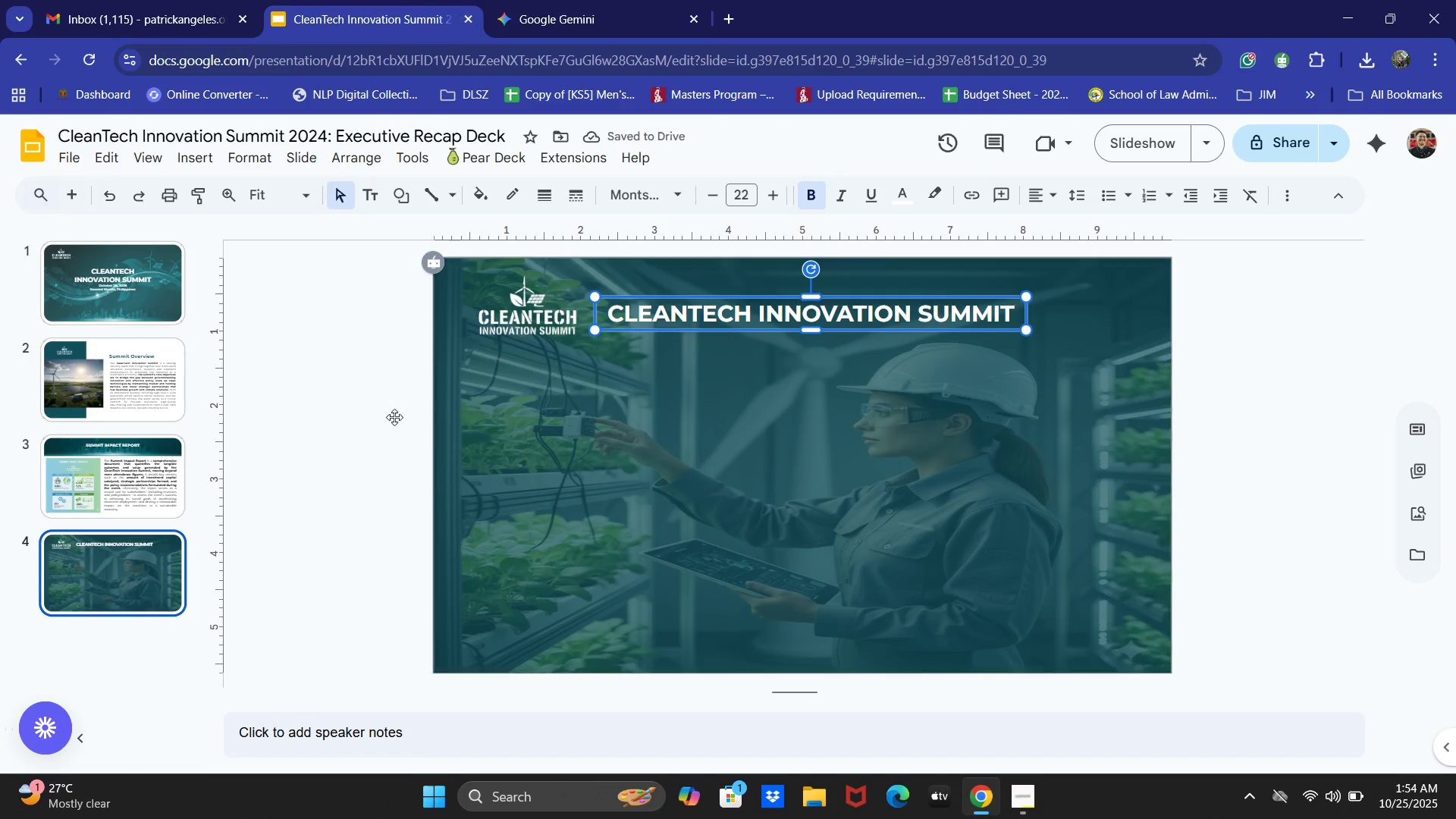 
left_click([363, 388])
 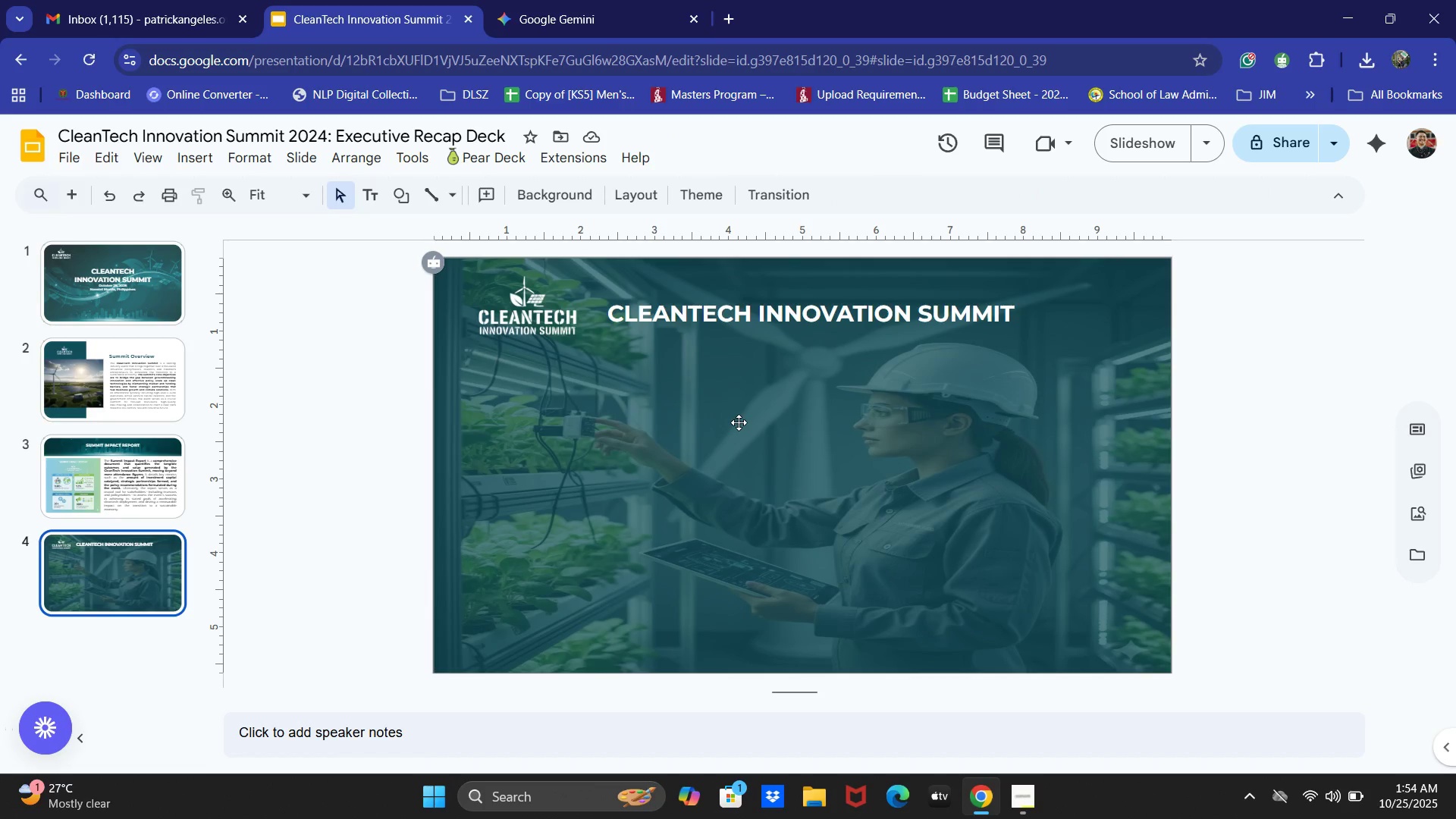 
wait(12.57)
 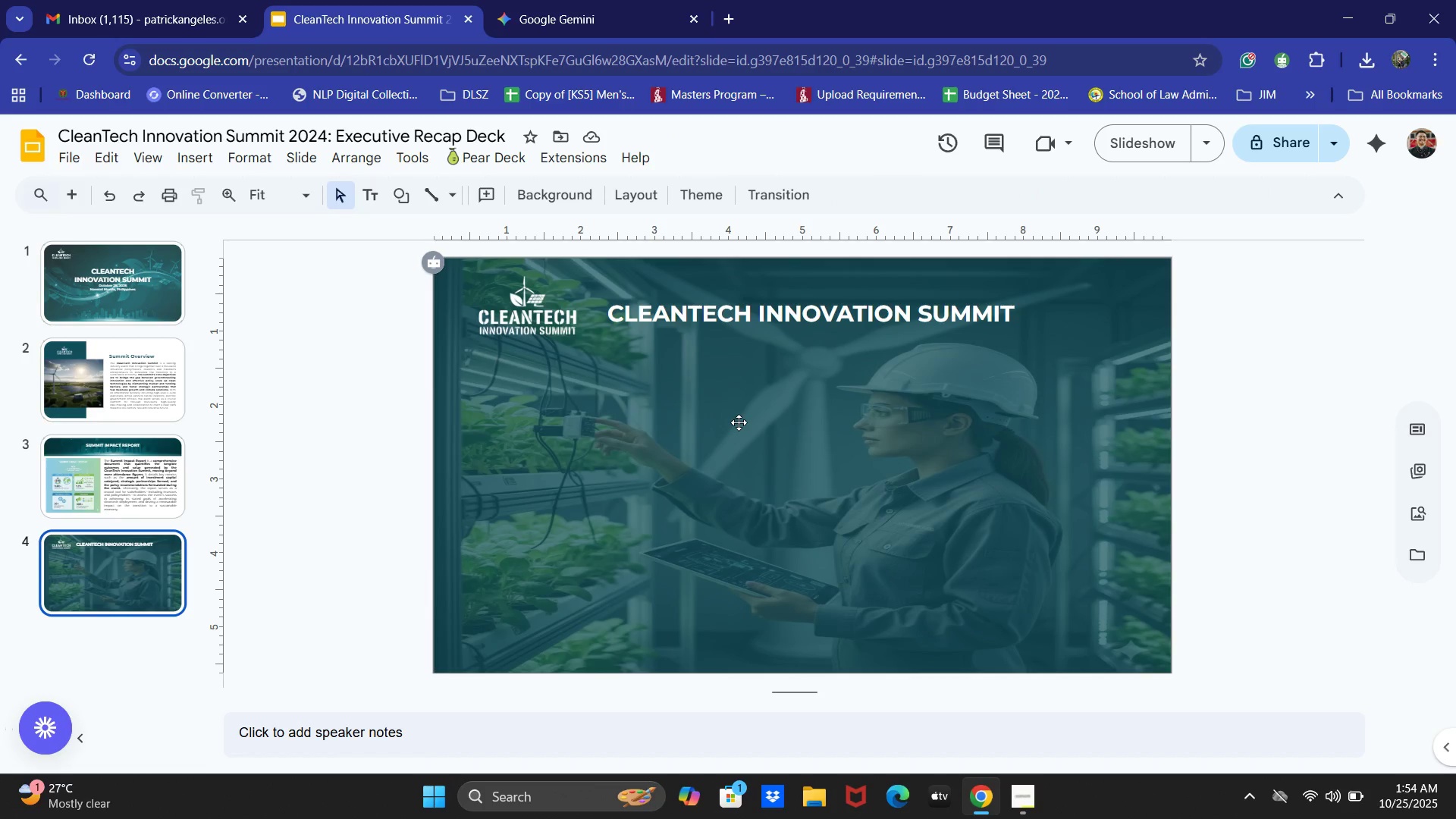 
key(Alt+AltLeft)
 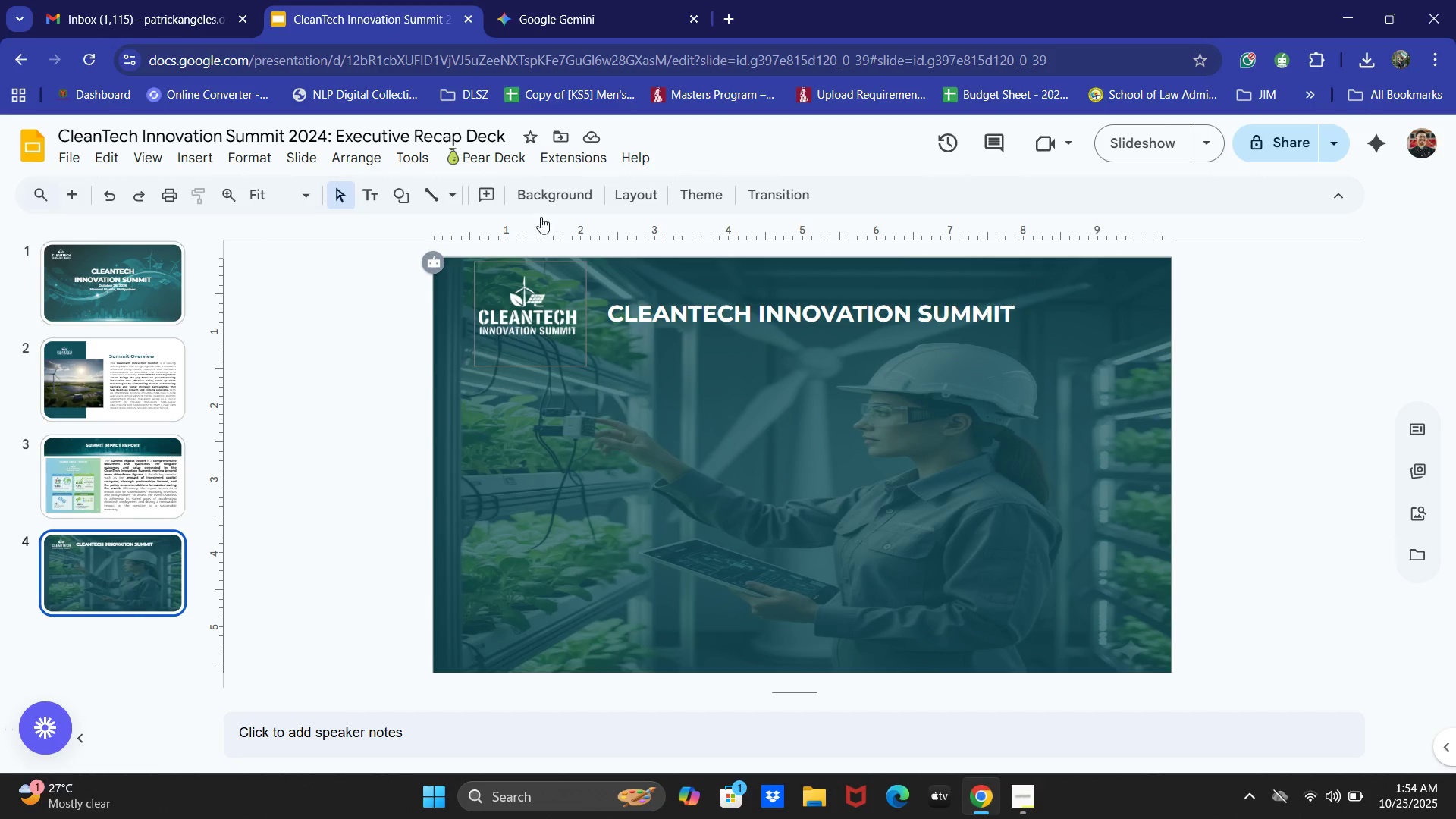 
key(Alt+Tab)